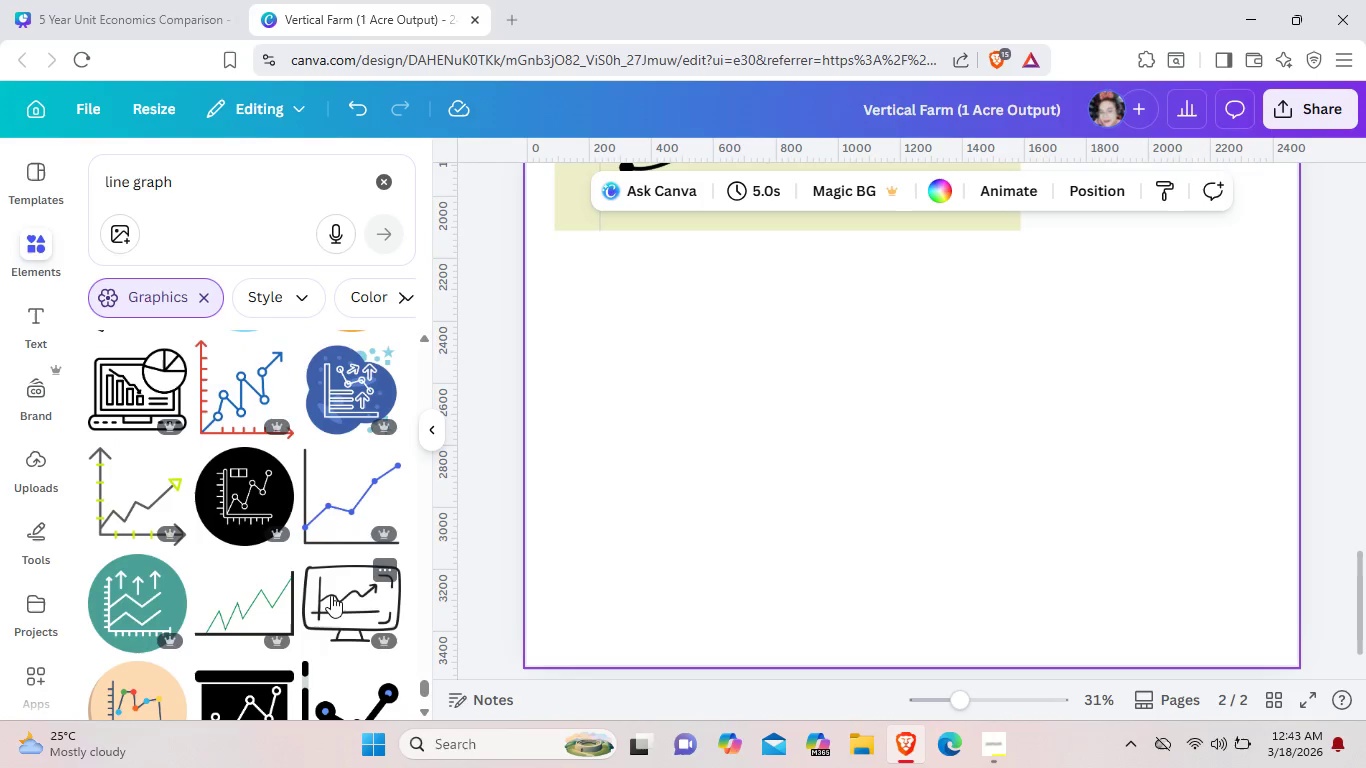 
scroll: coordinate [331, 595], scroll_direction: down, amount: 9.0
 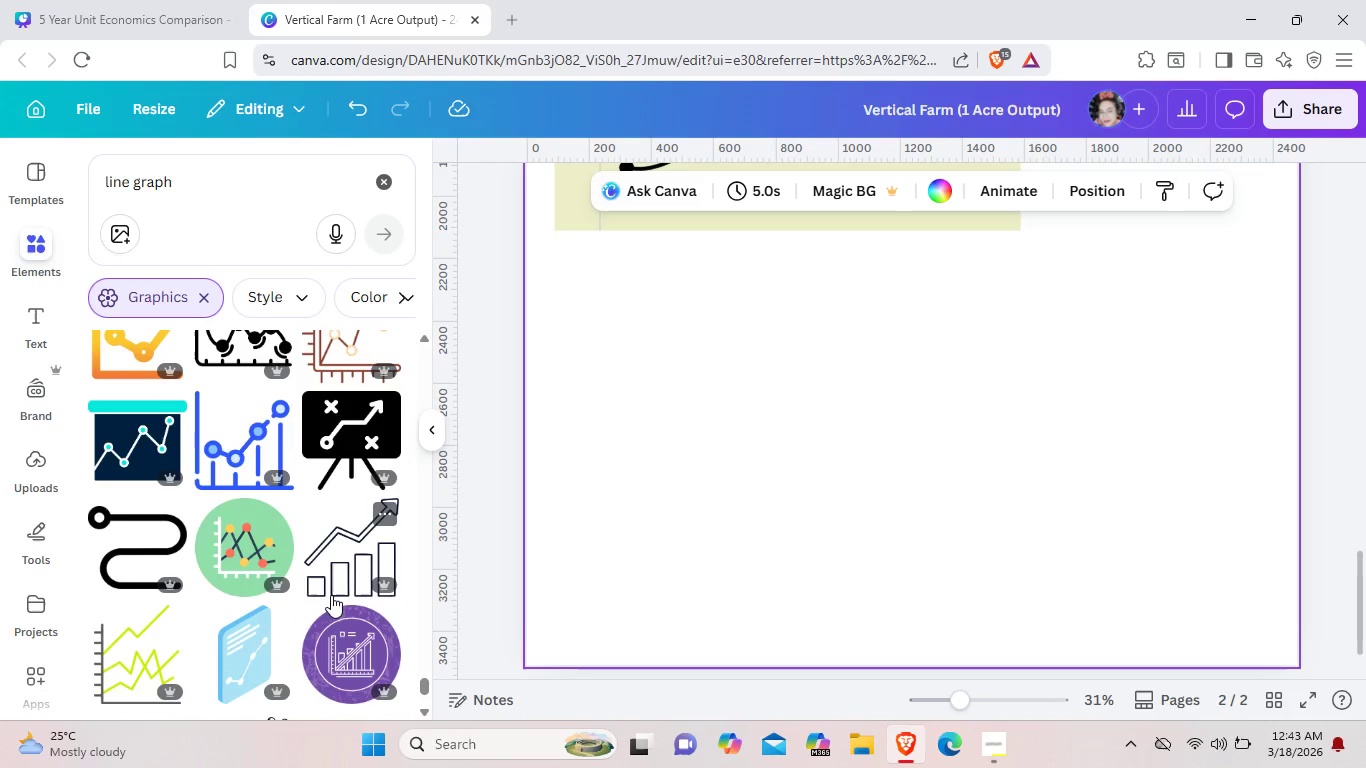 
scroll: coordinate [331, 595], scroll_direction: down, amount: 9.0
 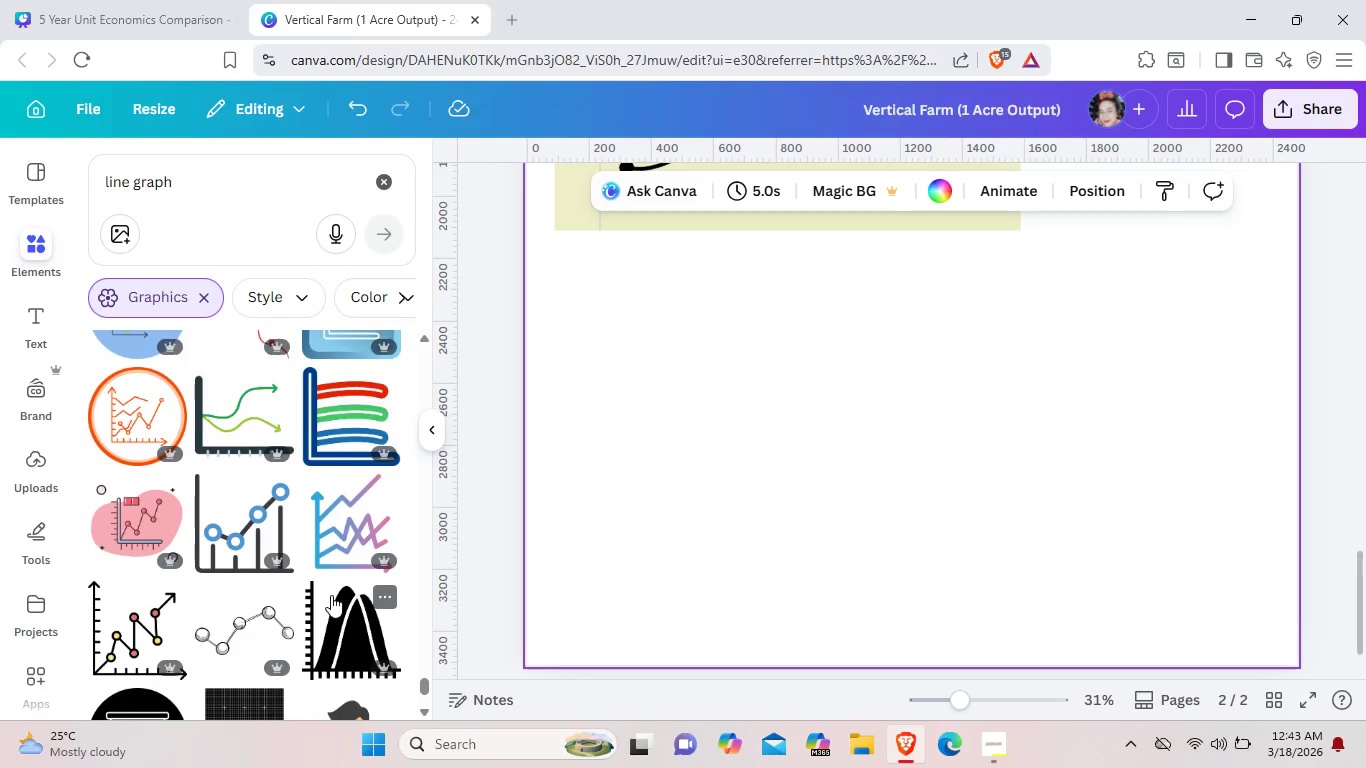 
scroll: coordinate [331, 595], scroll_direction: down, amount: 2.0
 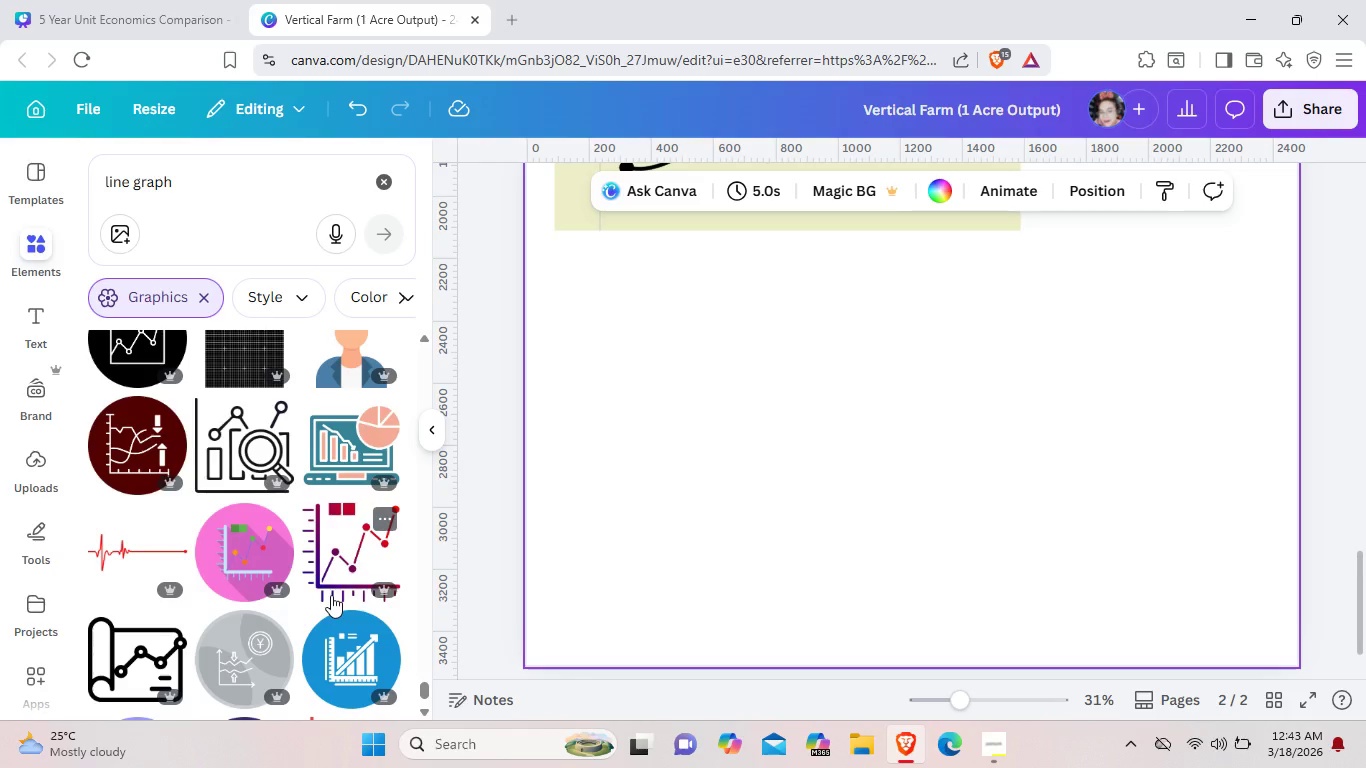 
wait(9.72)
 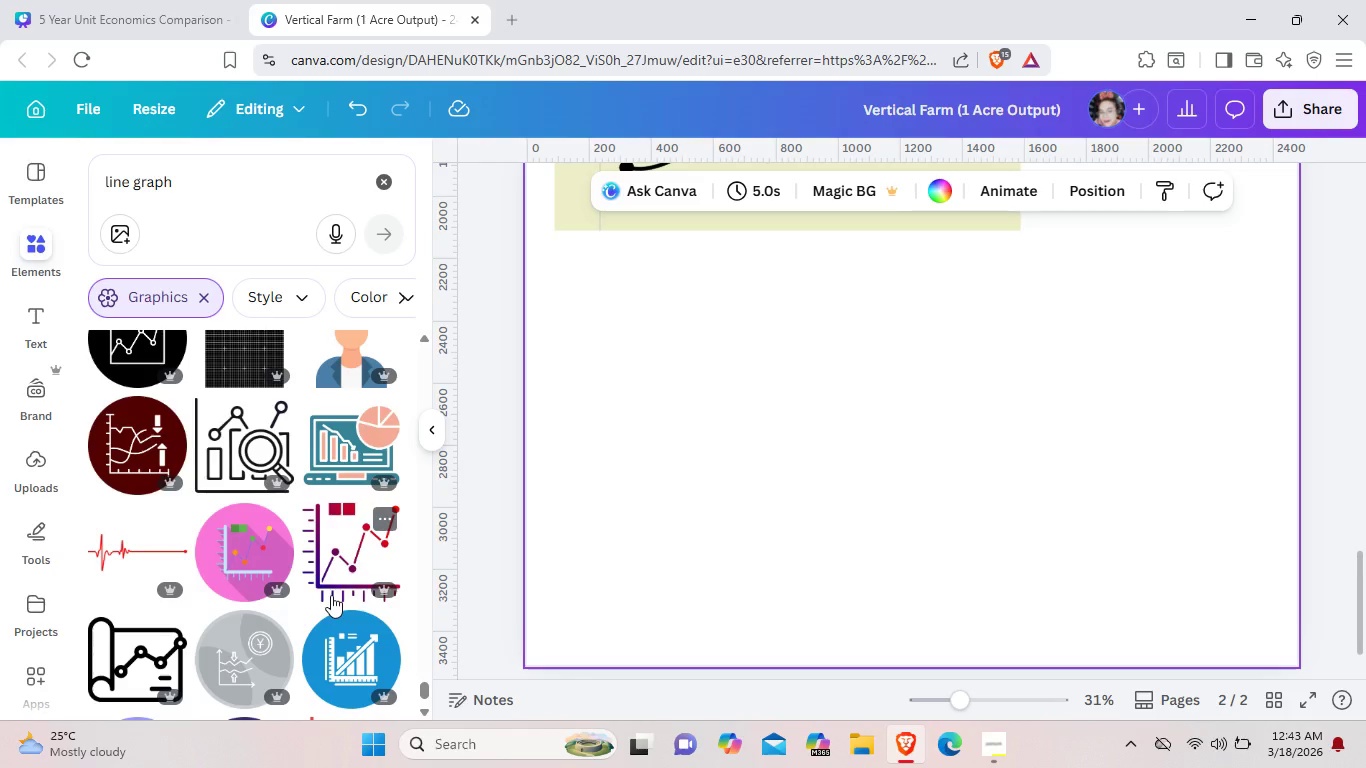 
scroll: coordinate [331, 595], scroll_direction: down, amount: 7.0
 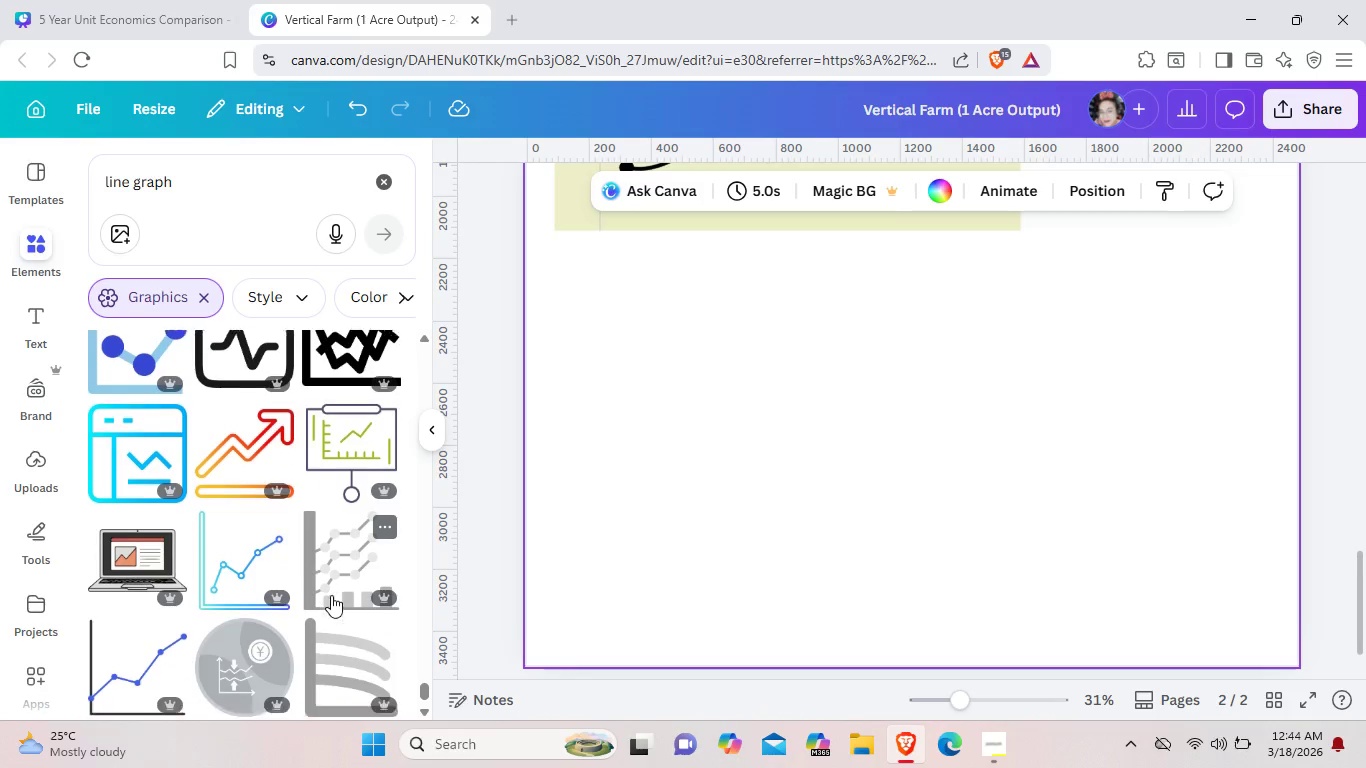 
scroll: coordinate [331, 595], scroll_direction: down, amount: 9.0
 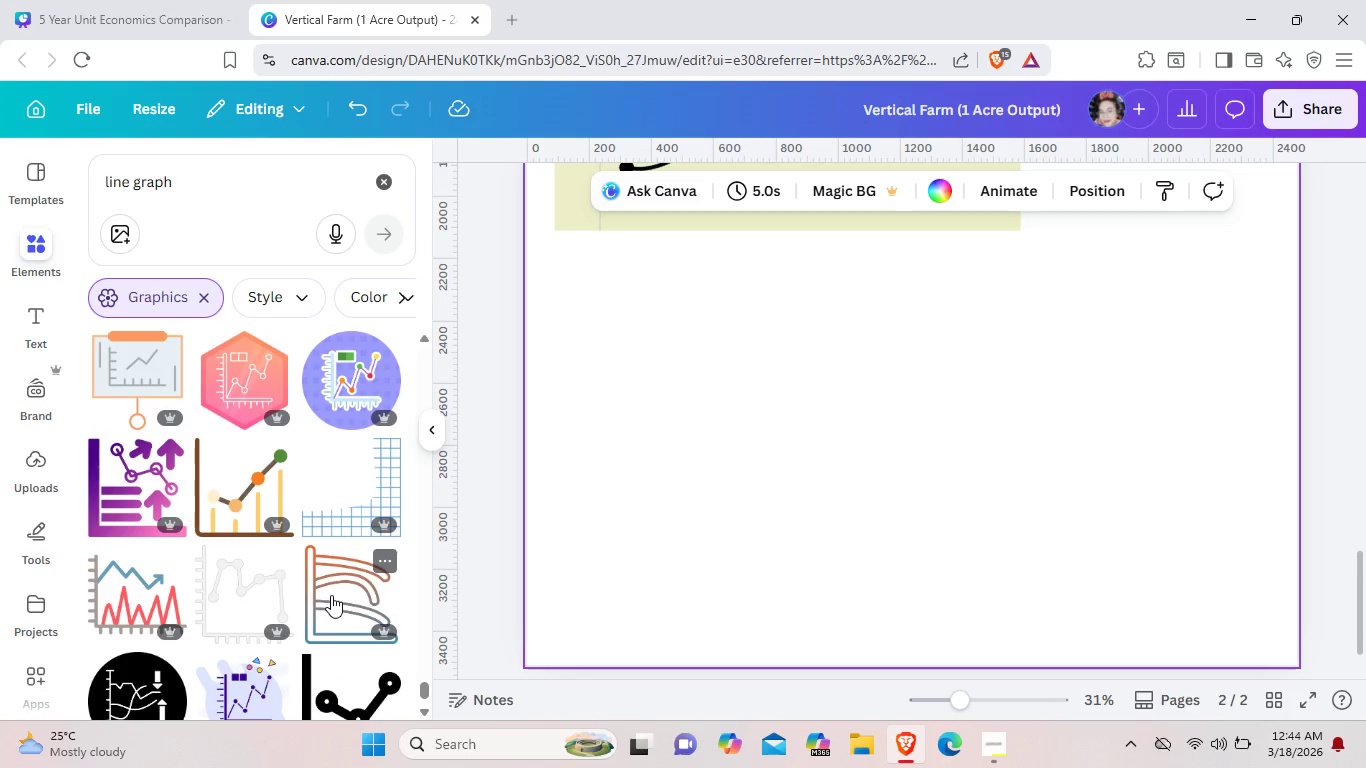 
scroll: coordinate [331, 595], scroll_direction: down, amount: 1.0
 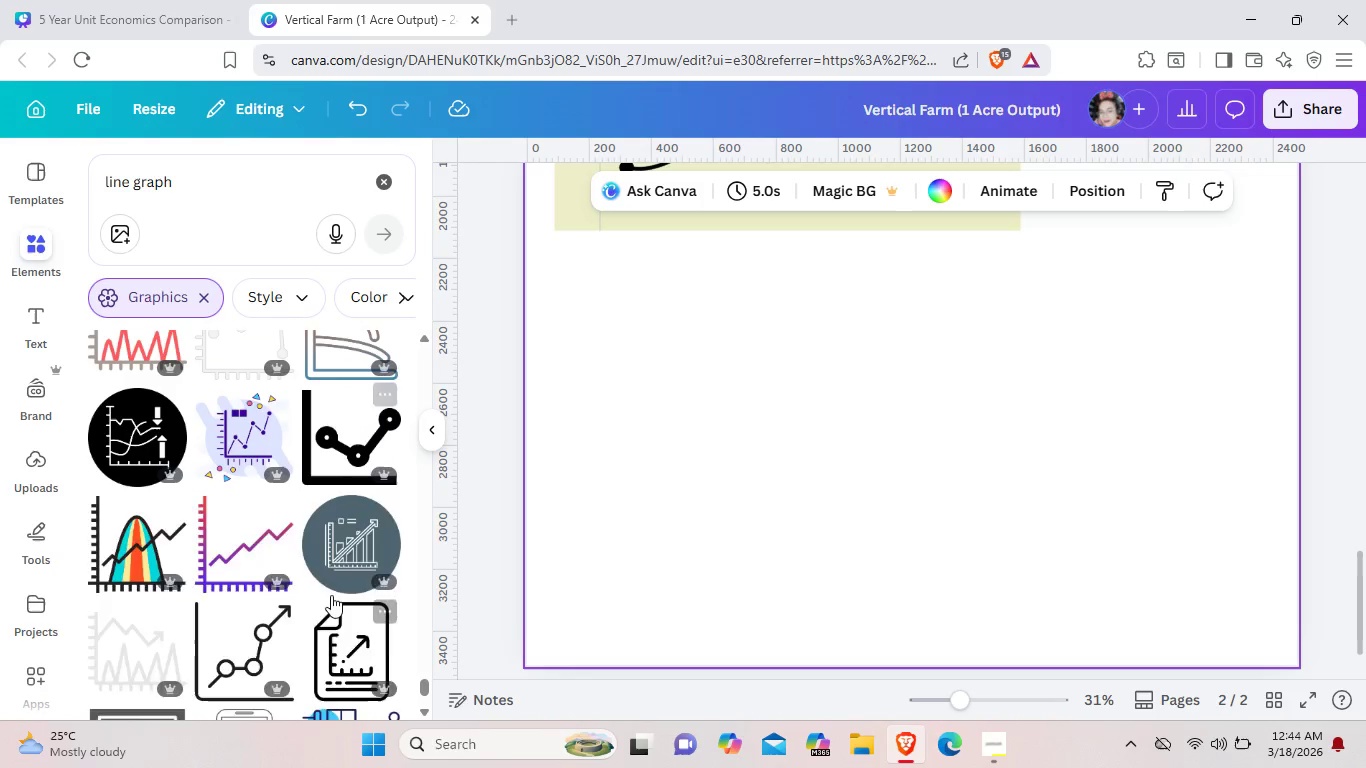 
scroll: coordinate [331, 595], scroll_direction: up, amount: 1.0
 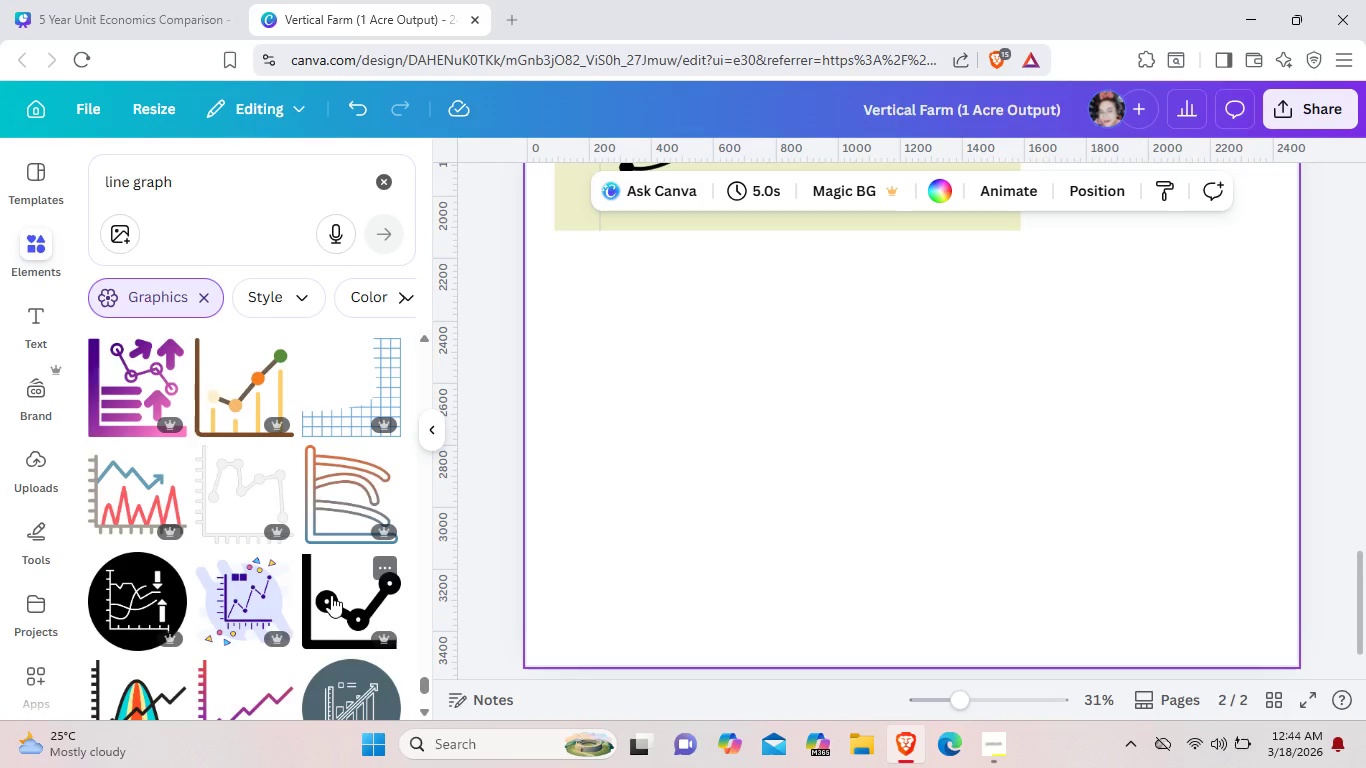 
scroll: coordinate [331, 595], scroll_direction: down, amount: 1.0
 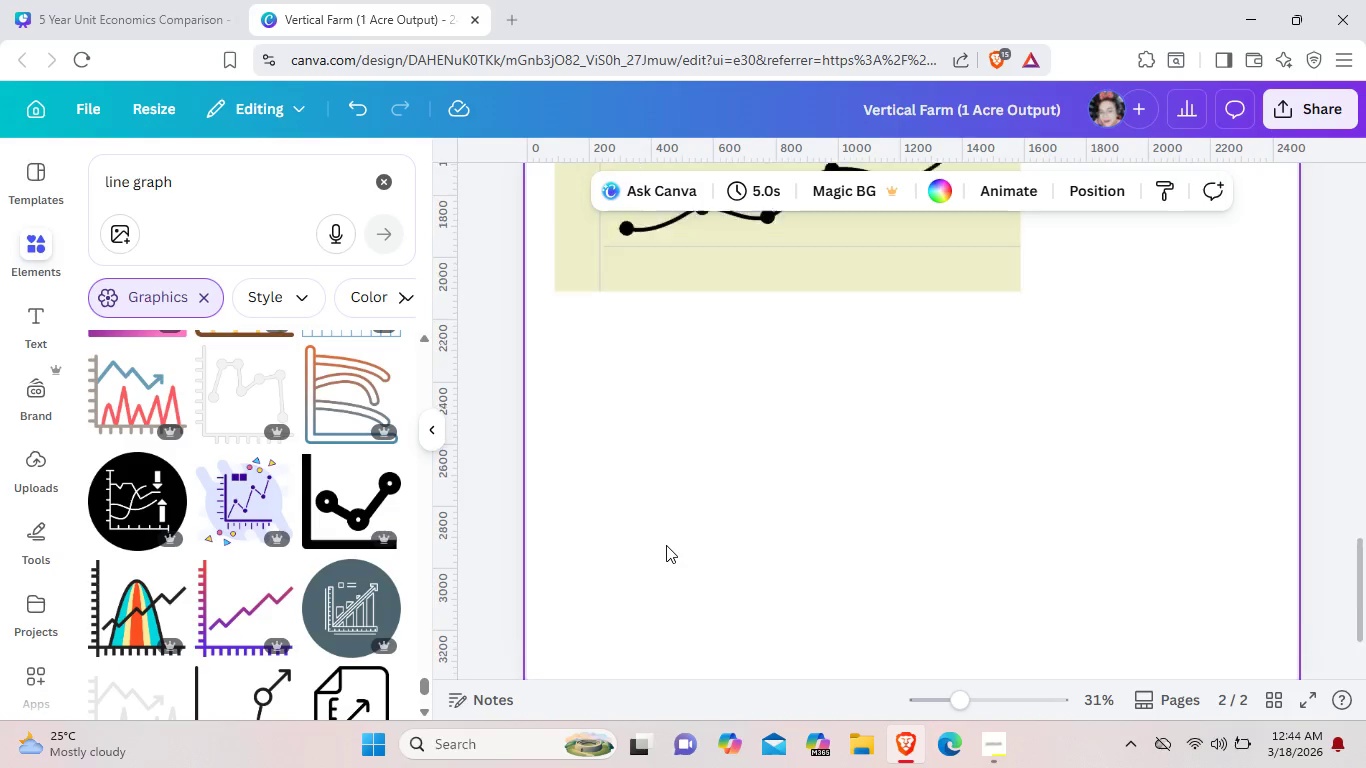 
scroll: coordinate [666, 545], scroll_direction: up, amount: 2.0
 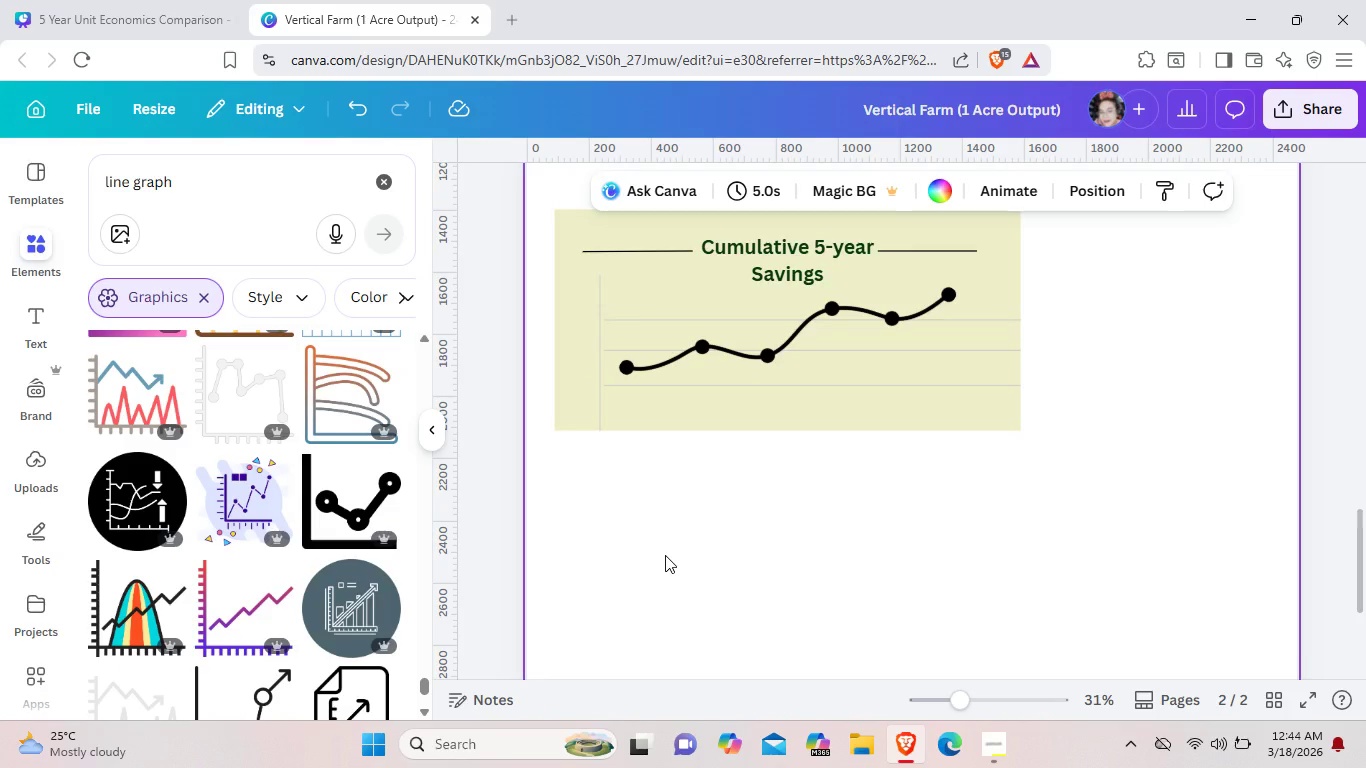 
scroll: coordinate [309, 582], scroll_direction: down, amount: 6.0
 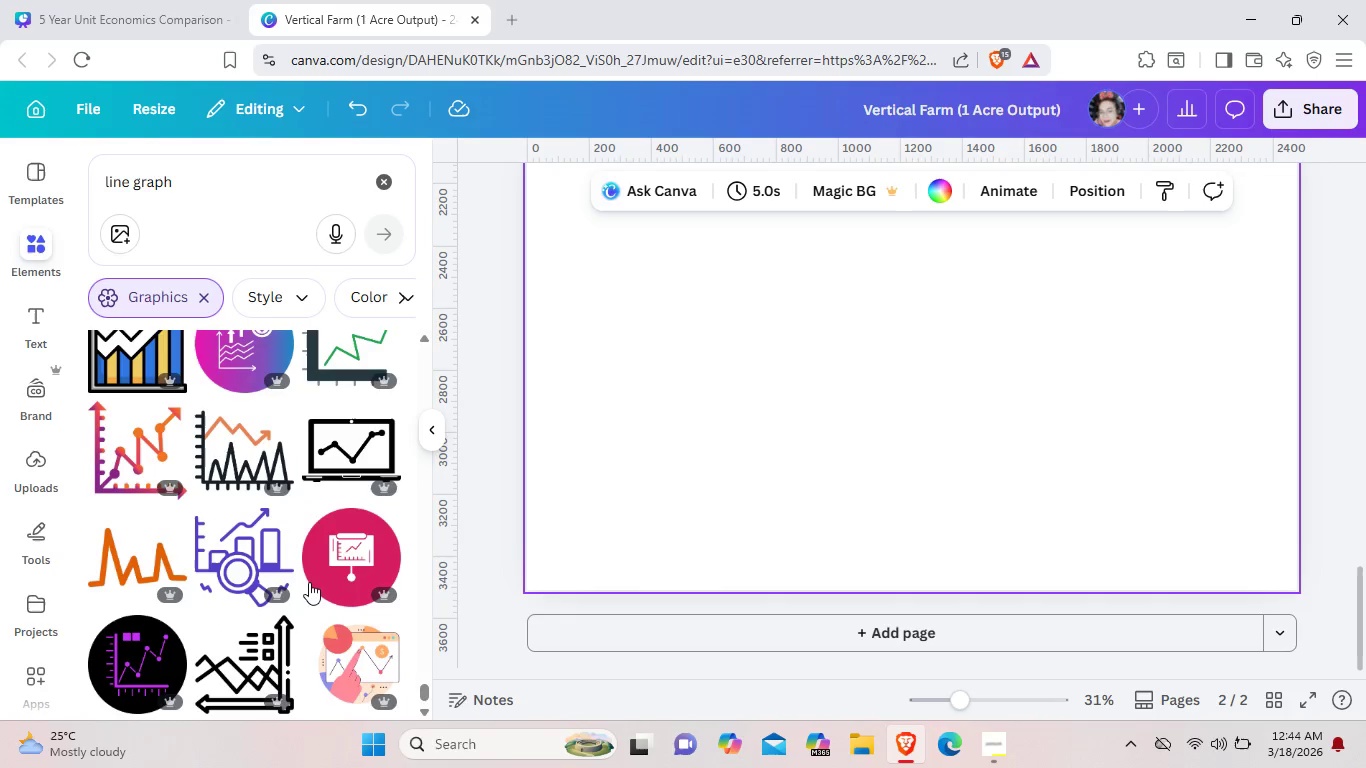 
scroll: coordinate [309, 582], scroll_direction: up, amount: 1.0
 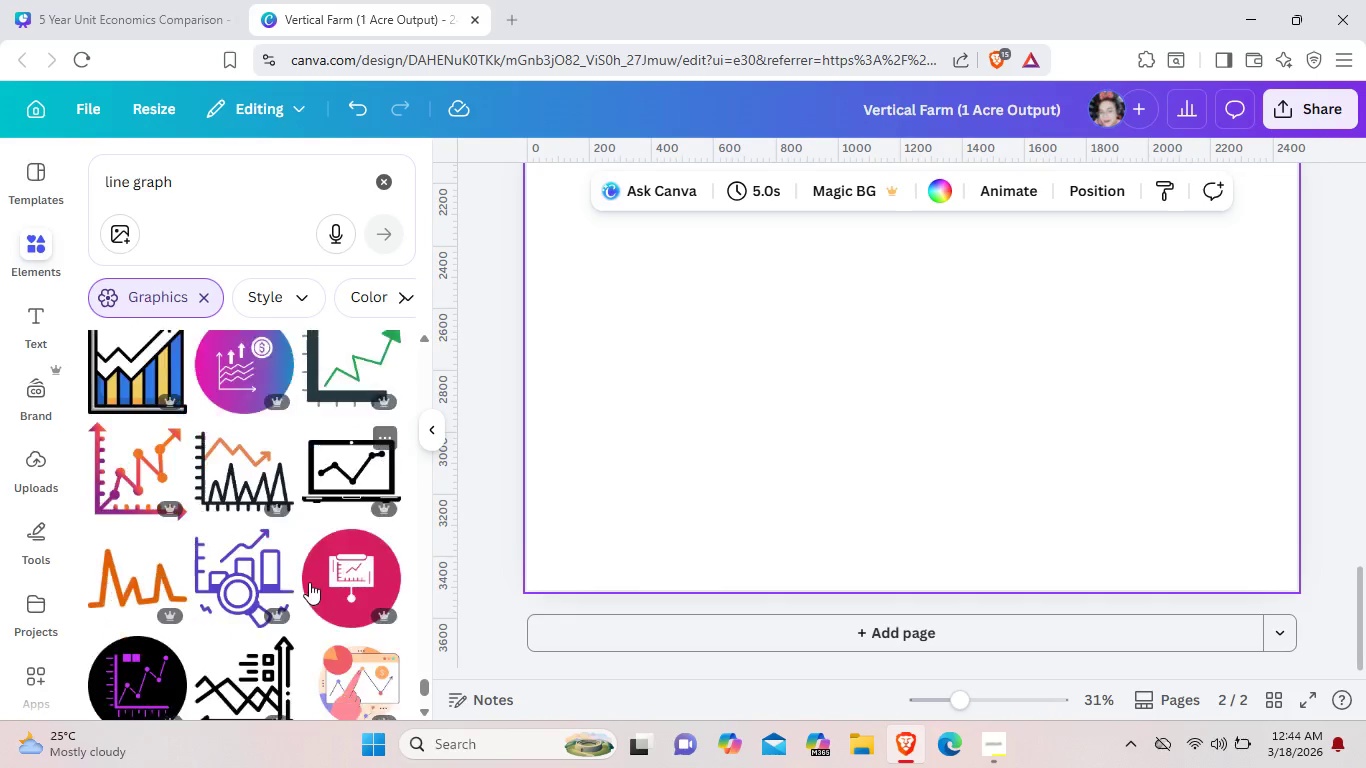 
scroll: coordinate [309, 582], scroll_direction: down, amount: 10.0
 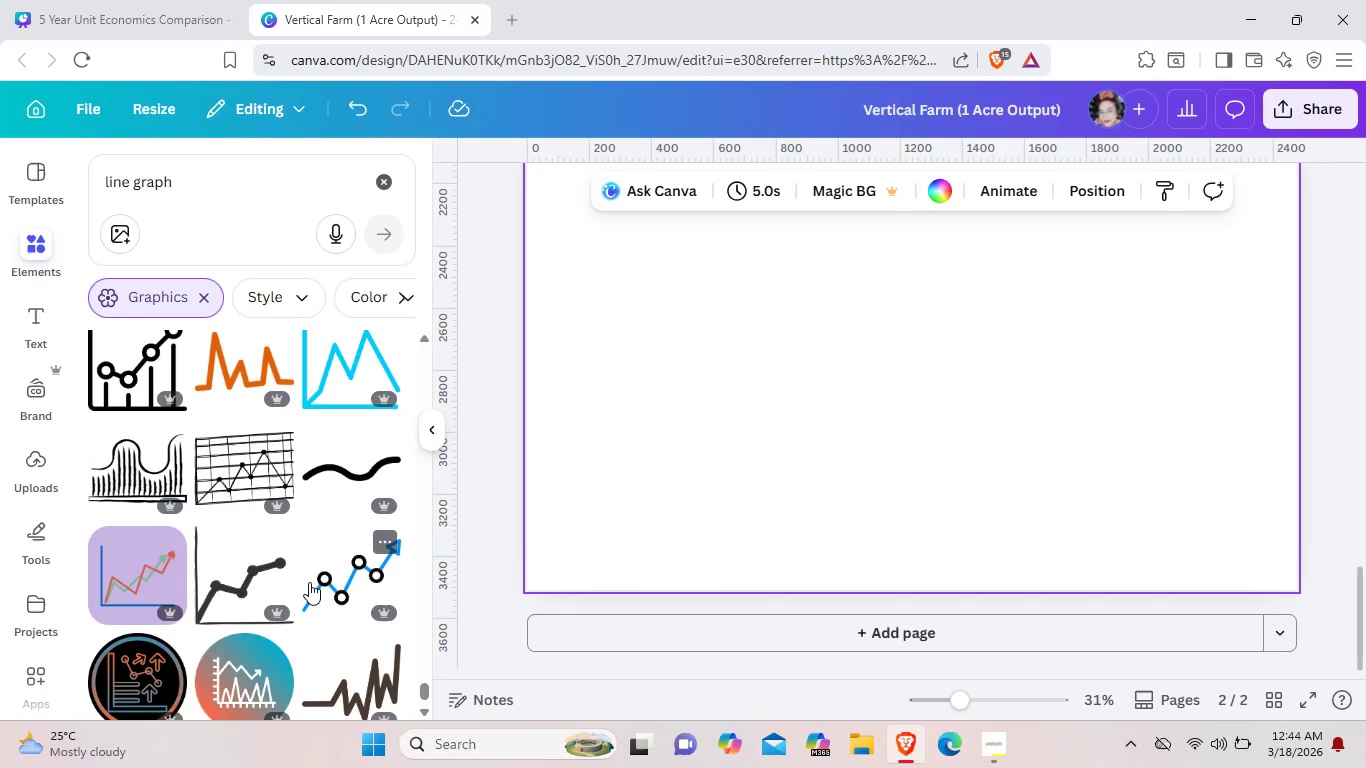 
scroll: coordinate [309, 582], scroll_direction: down, amount: 7.0
 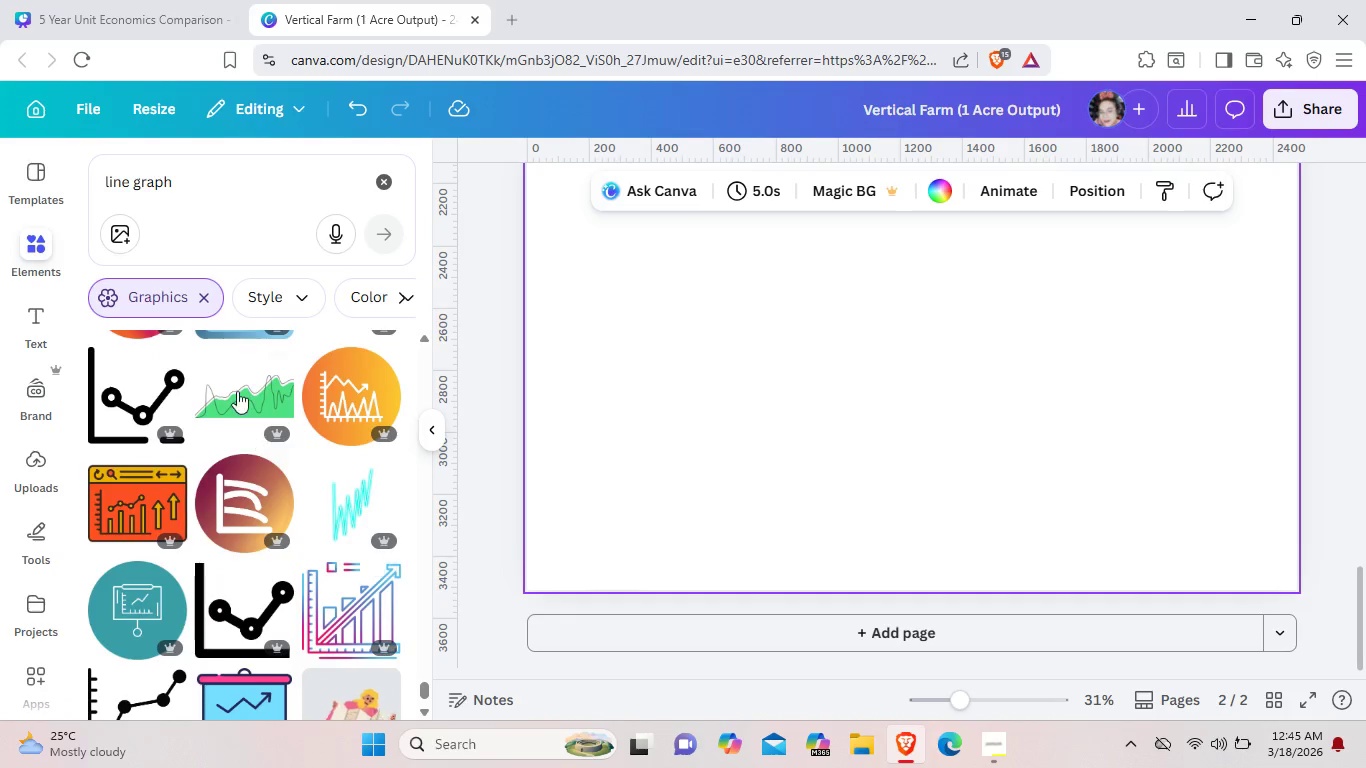 
left_click([235, 389])
 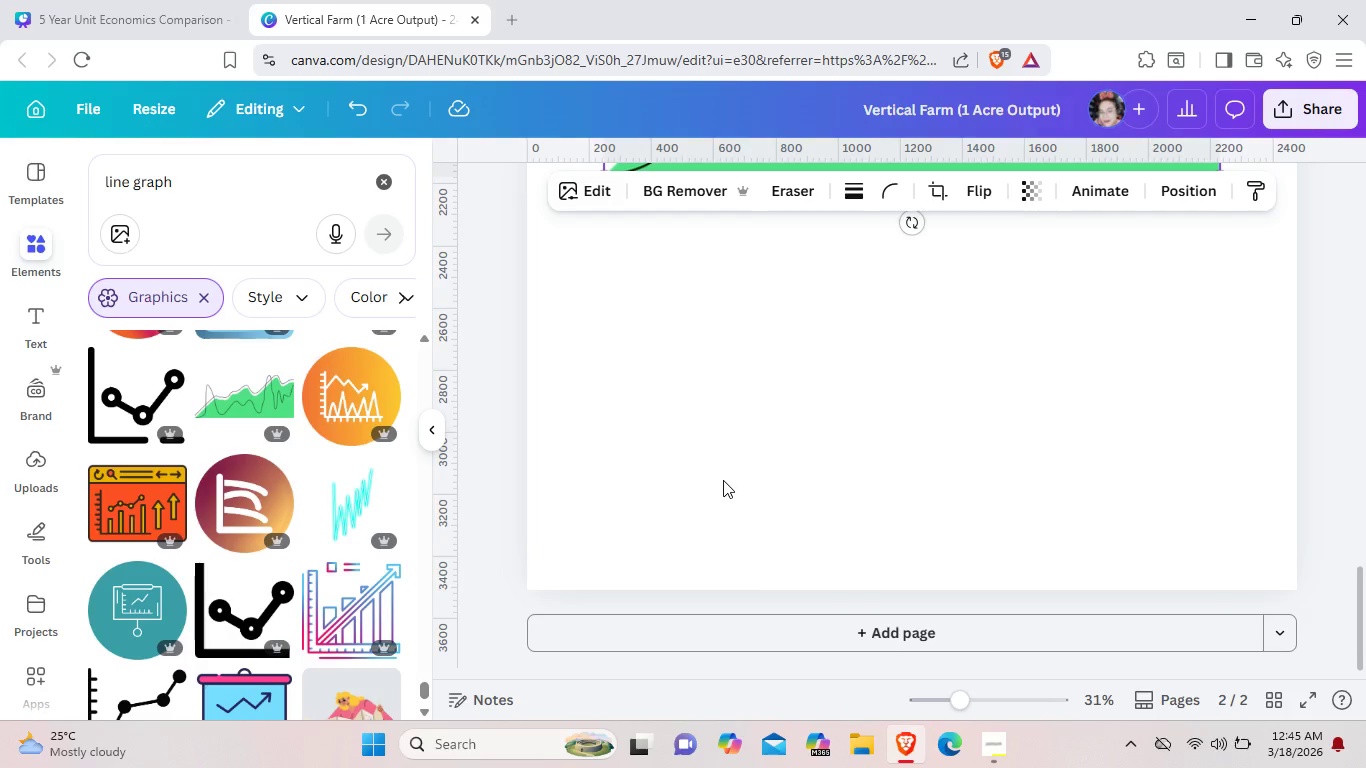 
scroll: coordinate [863, 579], scroll_direction: up, amount: 4.0
 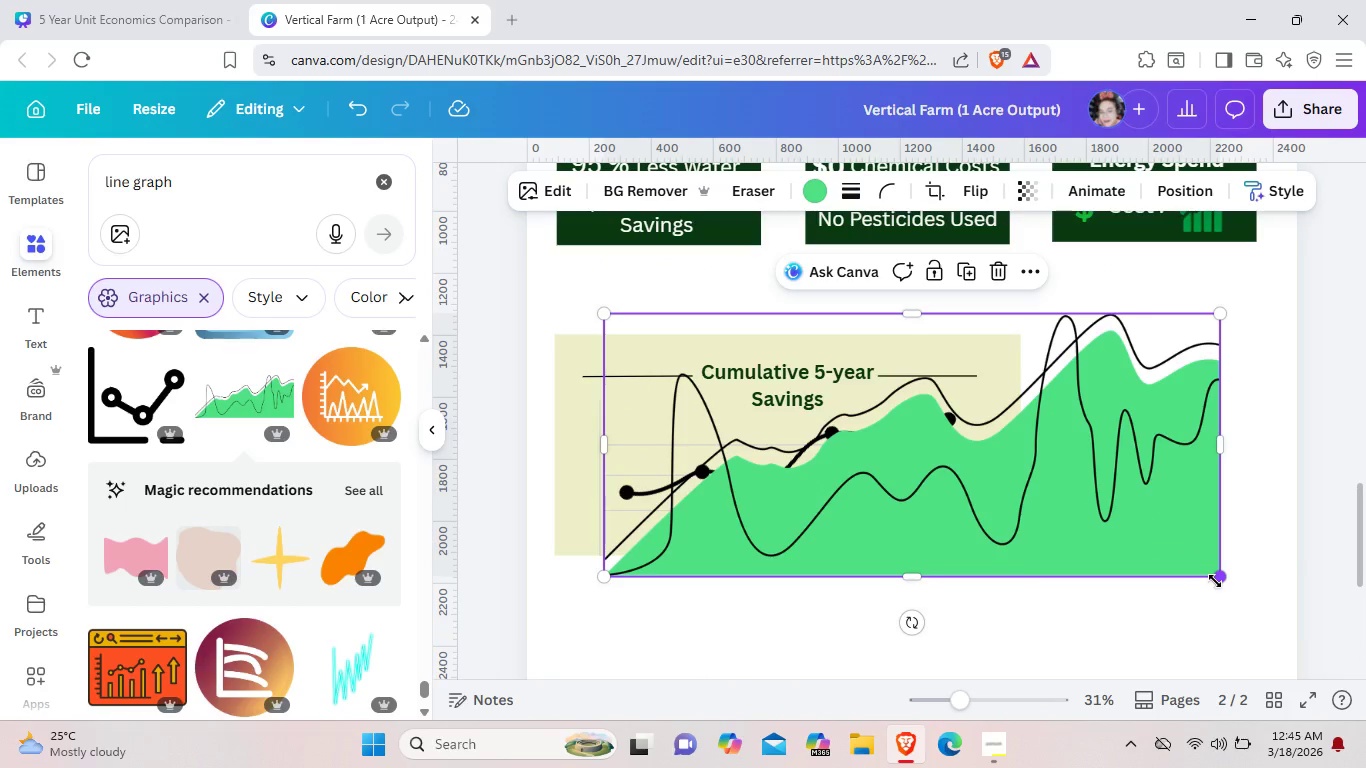 
left_click_drag(start_coordinate=[1158, 472], to_coordinate=[1163, 565])
 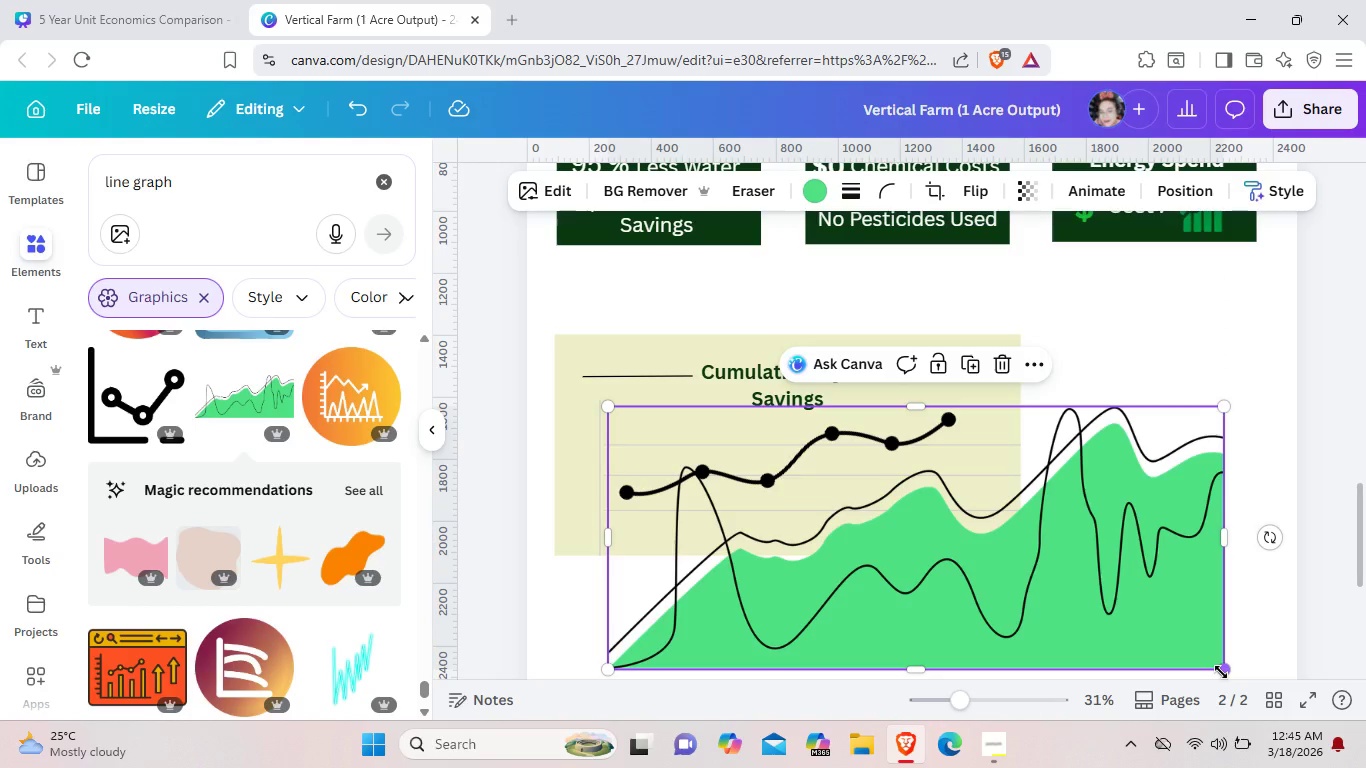 
left_click_drag(start_coordinate=[1221, 672], to_coordinate=[1046, 509])
 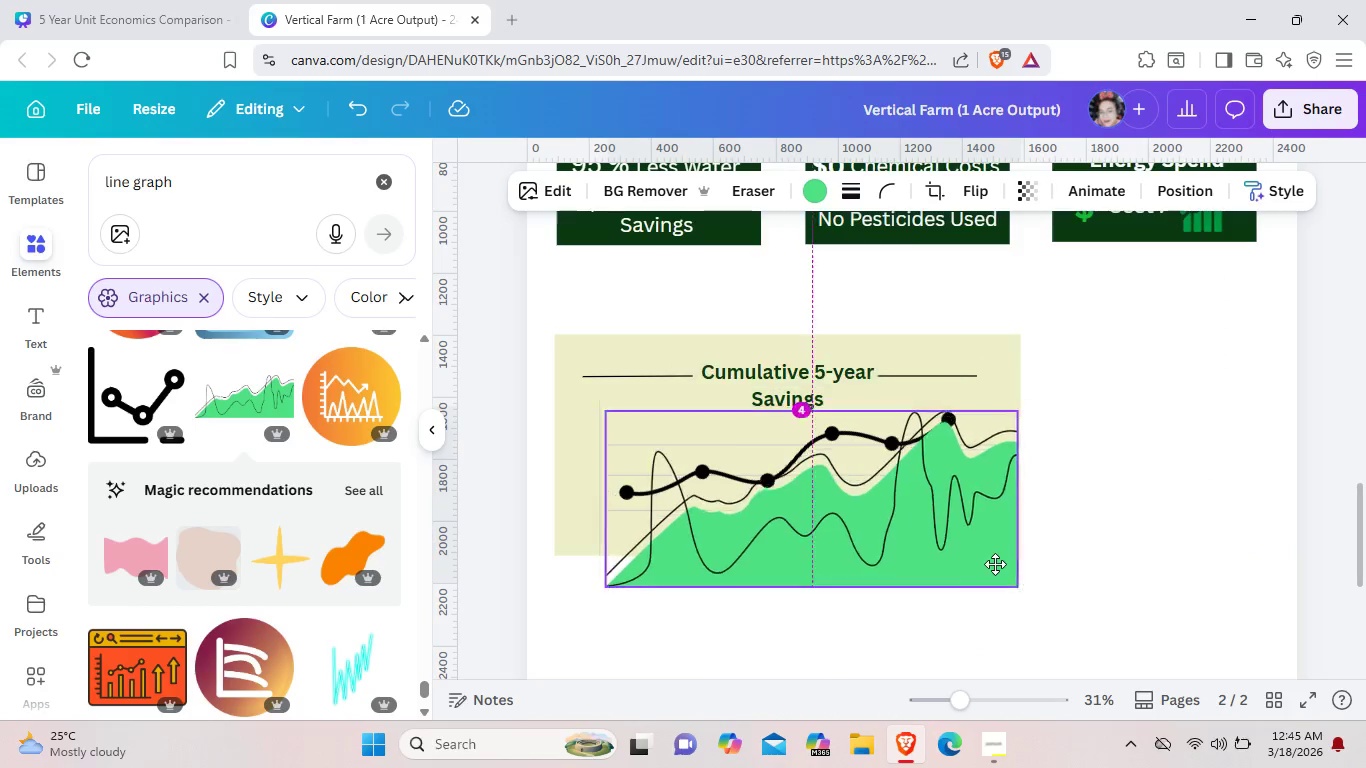 
left_click_drag(start_coordinate=[1005, 510], to_coordinate=[1004, 566])
 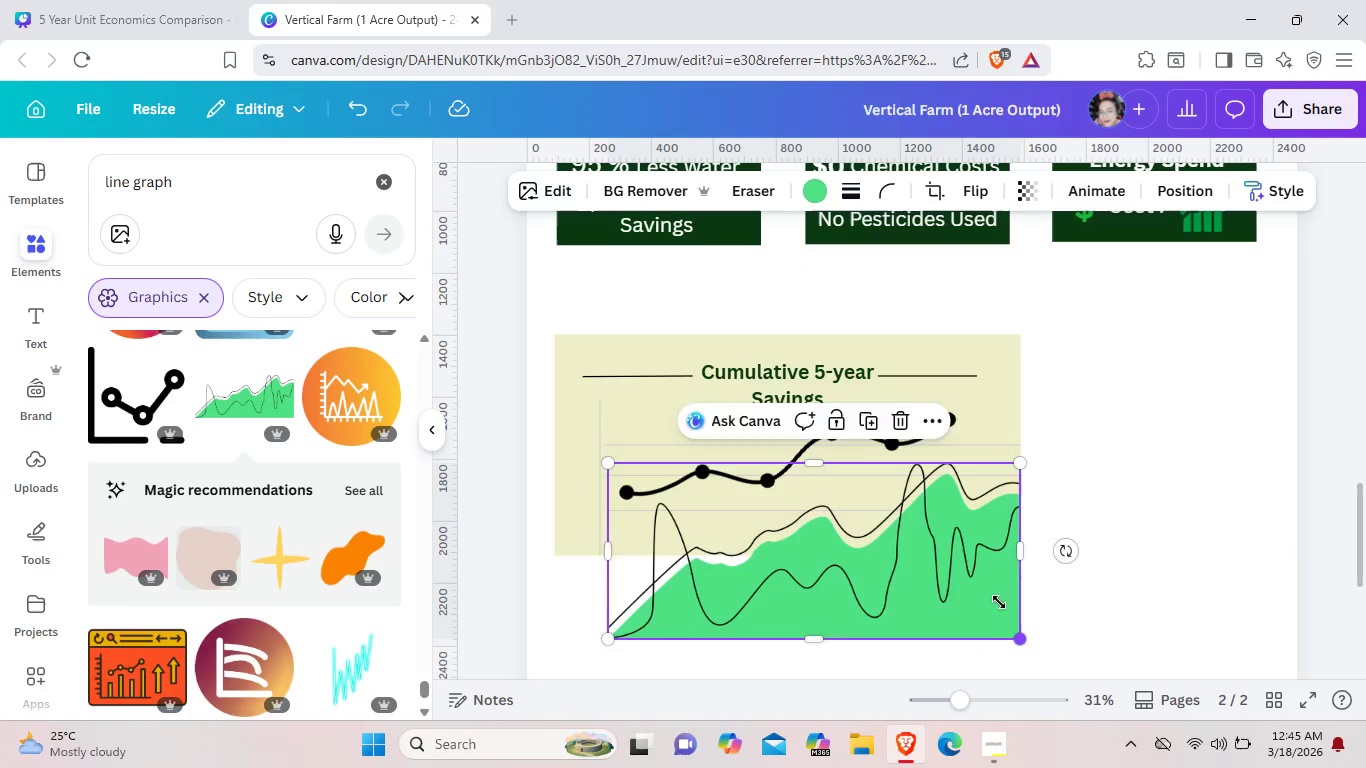 
left_click_drag(start_coordinate=[1025, 642], to_coordinate=[978, 551])
 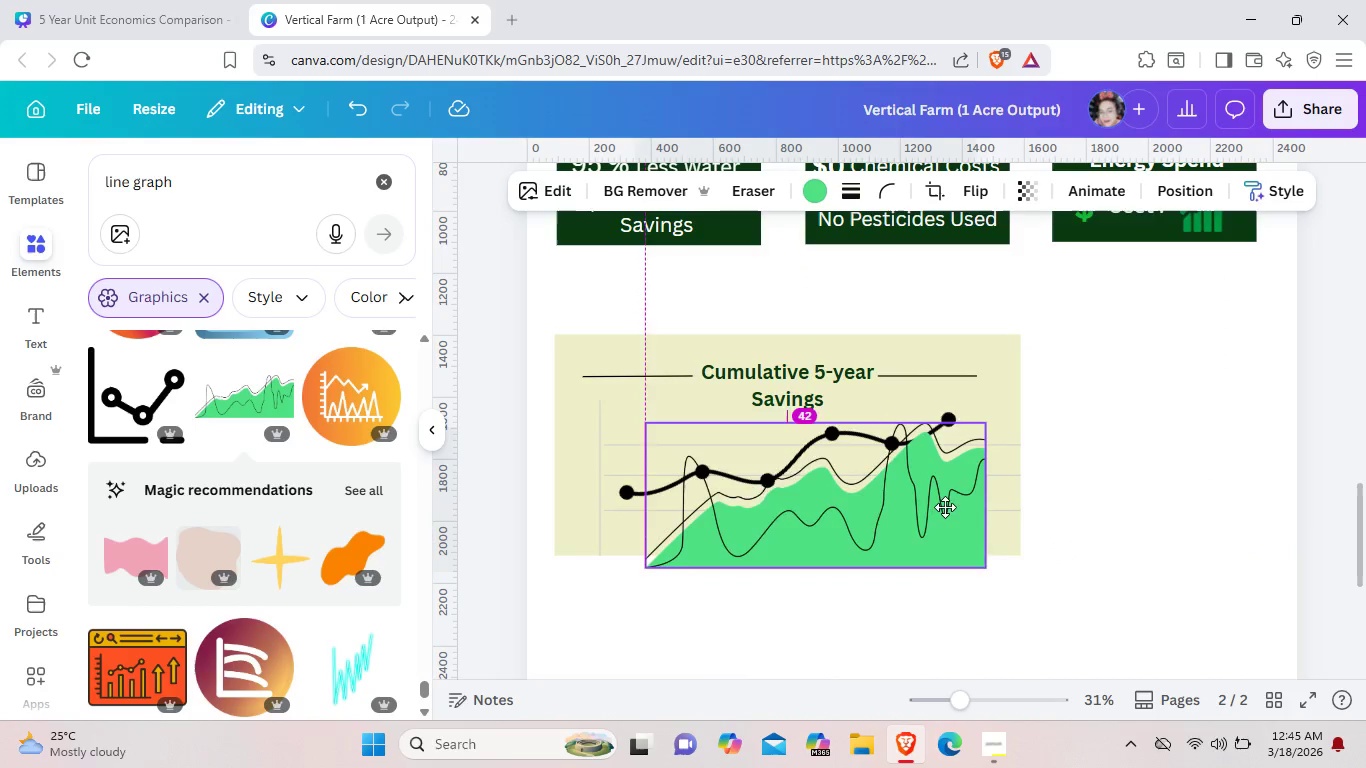 
left_click_drag(start_coordinate=[895, 562], to_coordinate=[928, 511])
 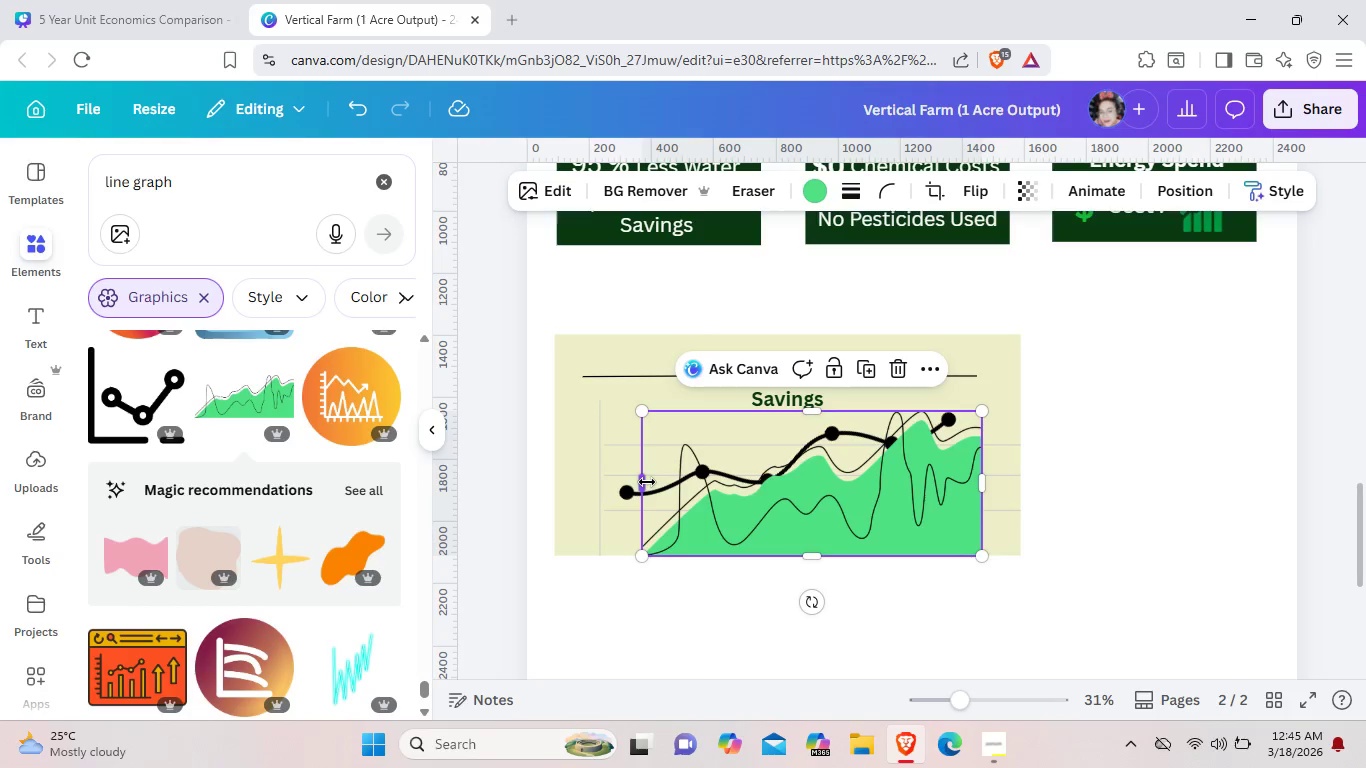 
left_click_drag(start_coordinate=[647, 482], to_coordinate=[606, 482])
 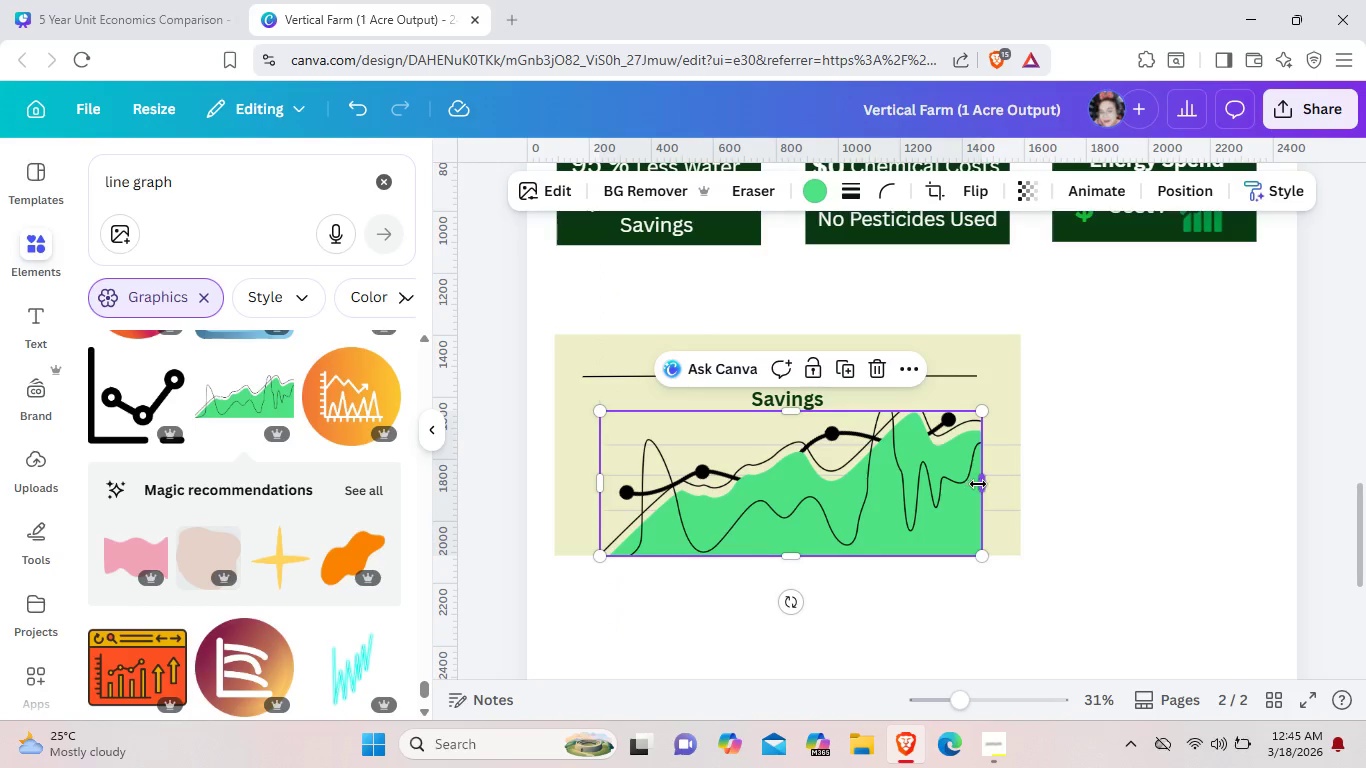 
left_click_drag(start_coordinate=[978, 484], to_coordinate=[1020, 484])
 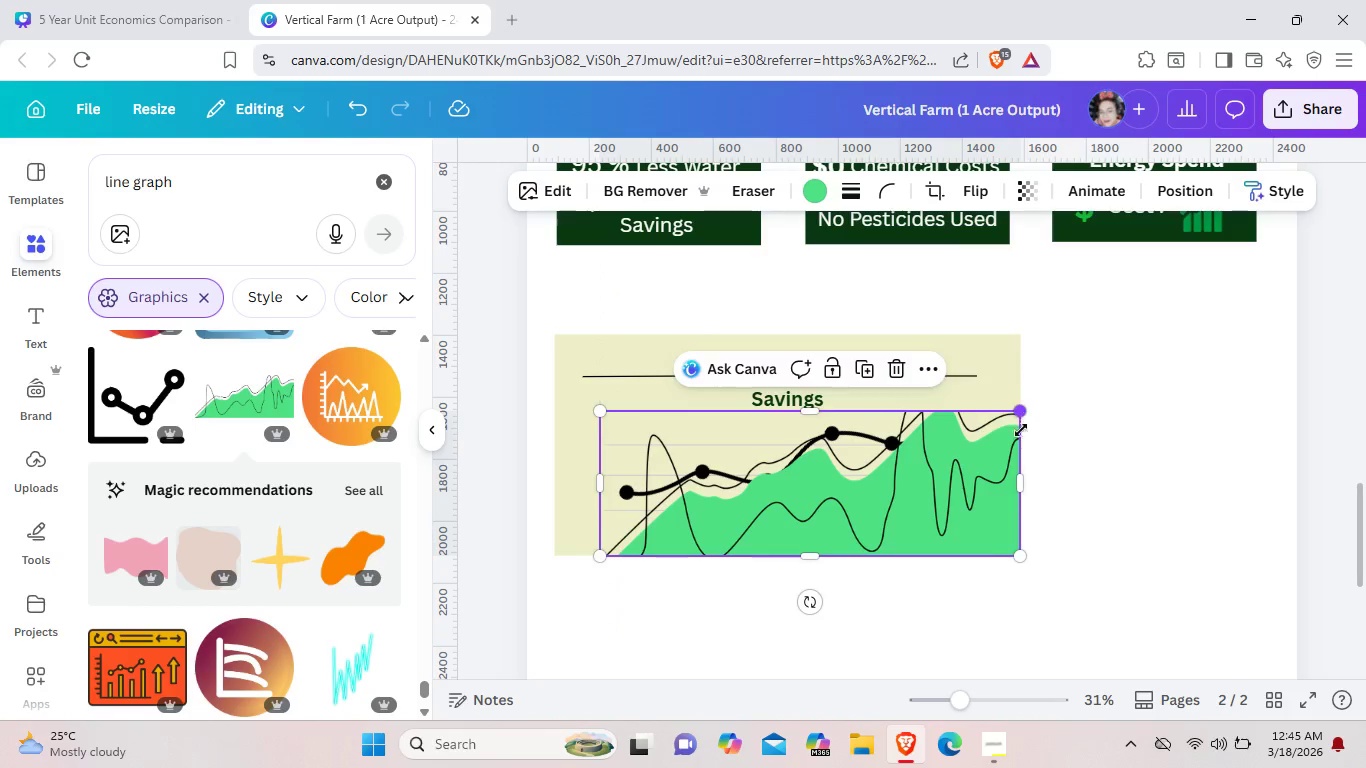 
left_click_drag(start_coordinate=[1023, 414], to_coordinate=[958, 518])
 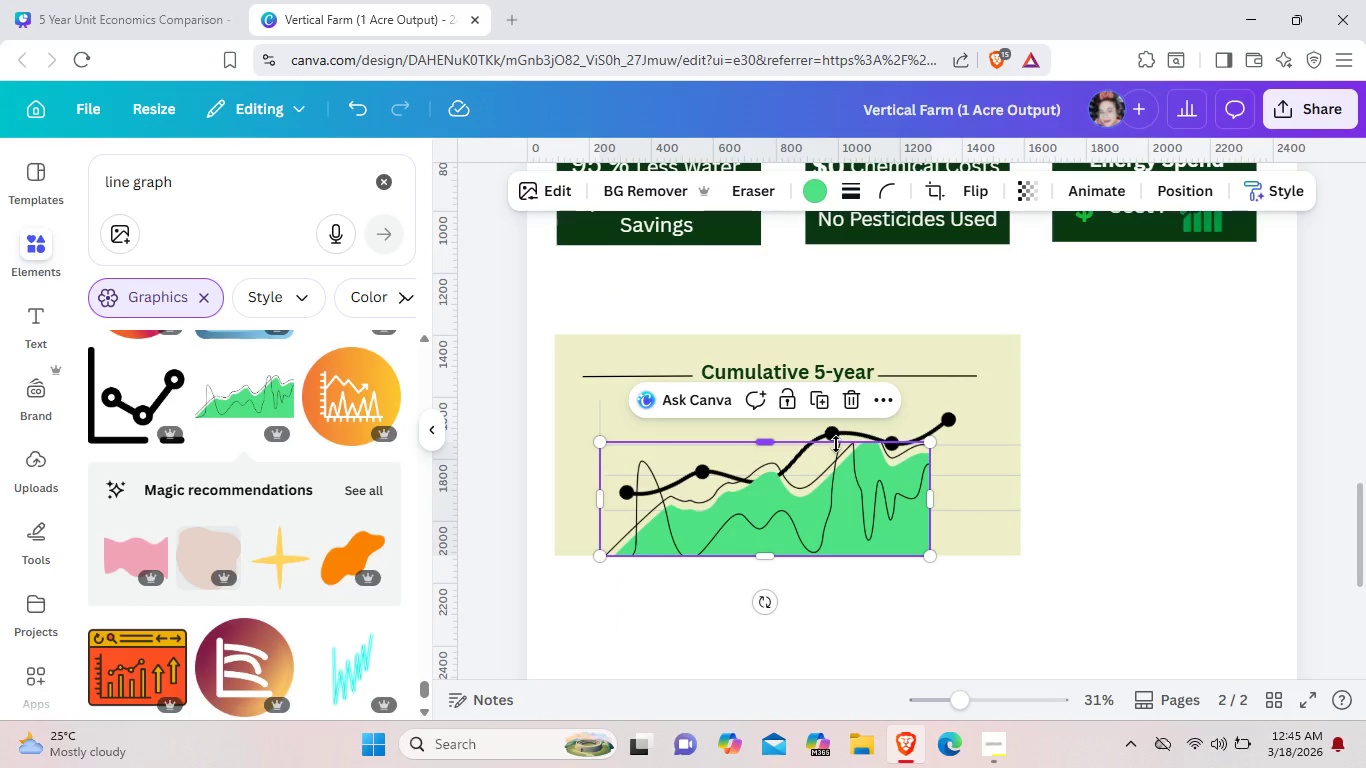 
key(Backspace)
 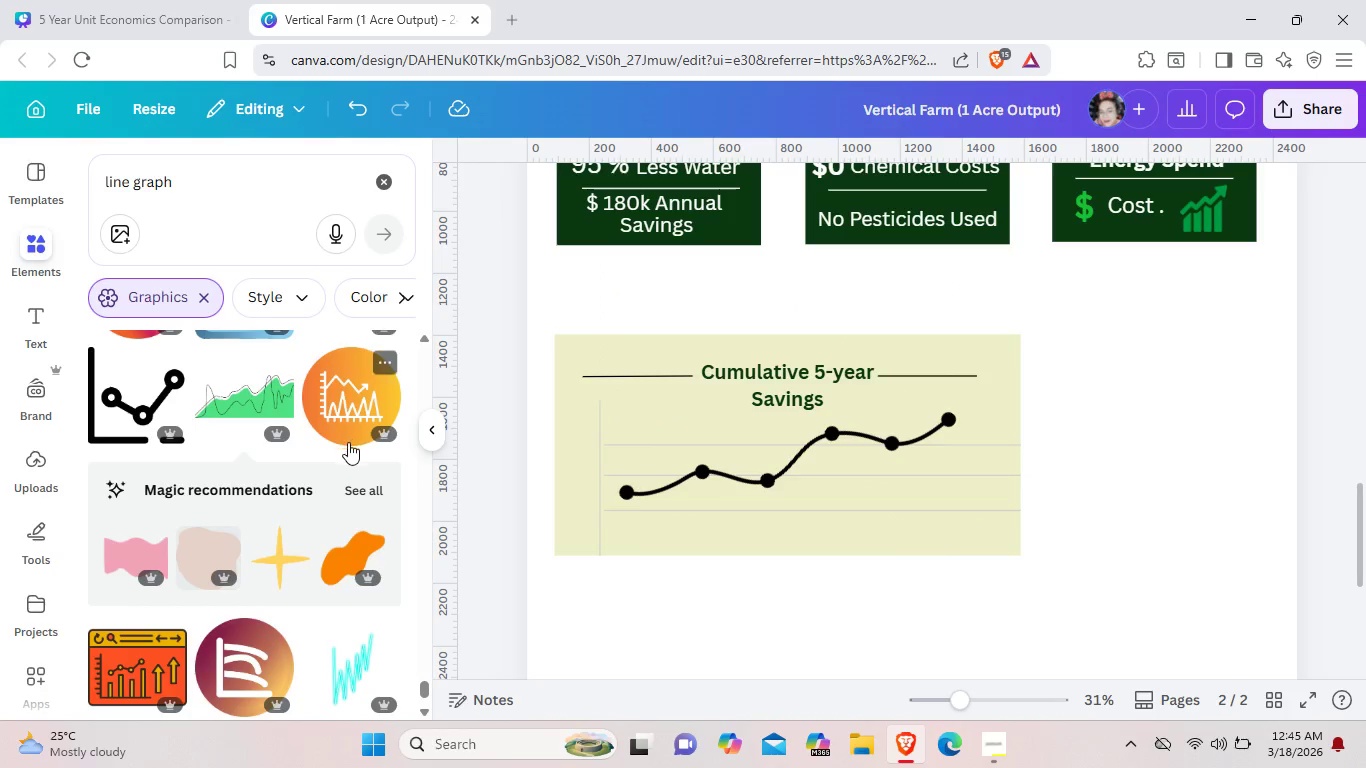 
scroll: coordinate [270, 537], scroll_direction: down, amount: 5.0
 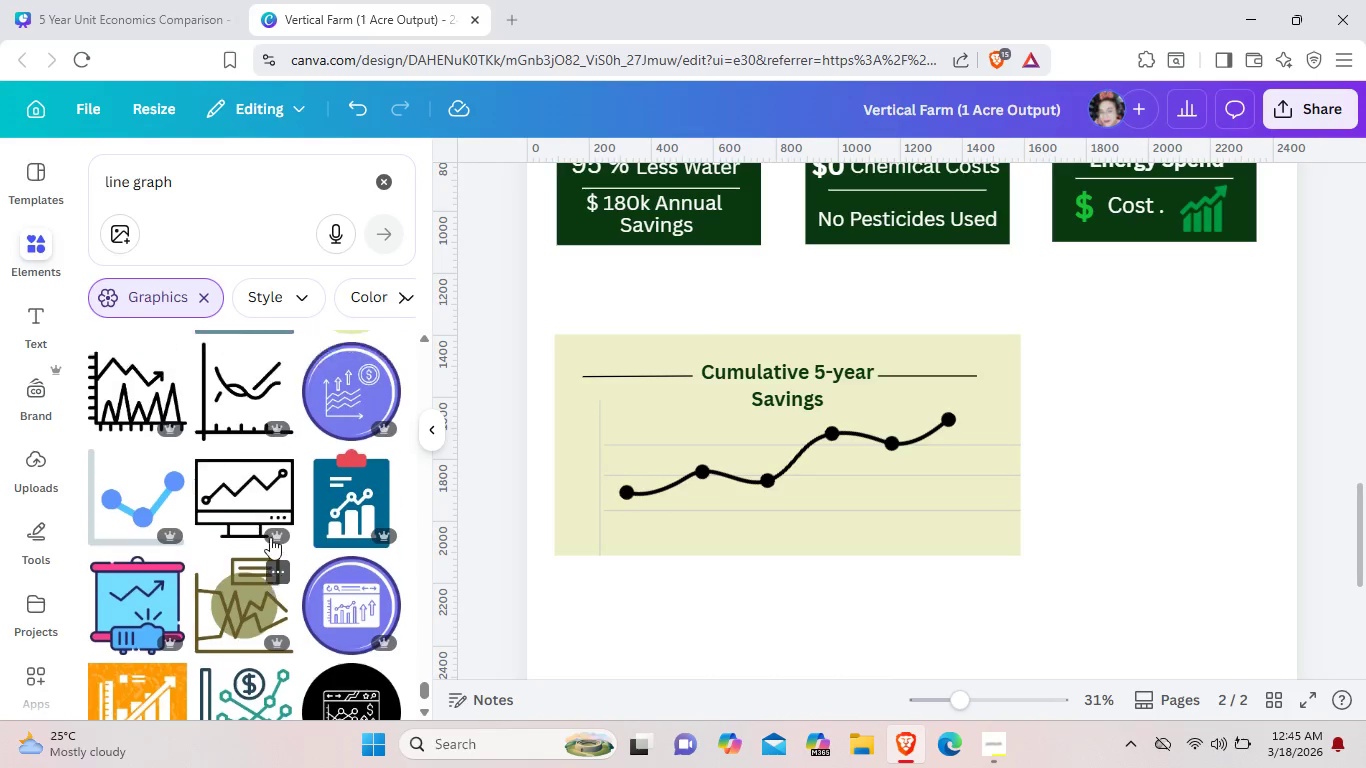 
scroll: coordinate [270, 537], scroll_direction: up, amount: 7.0
 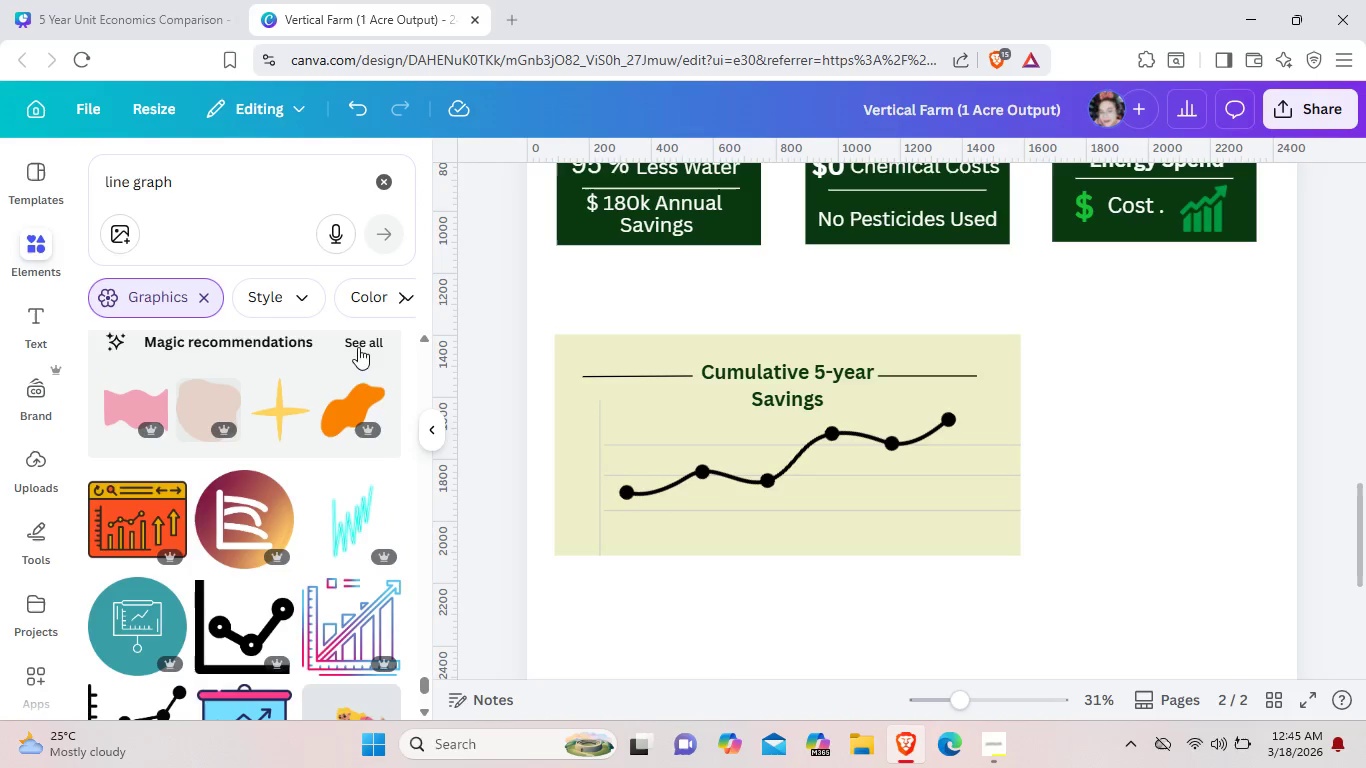 
left_click([363, 341])
 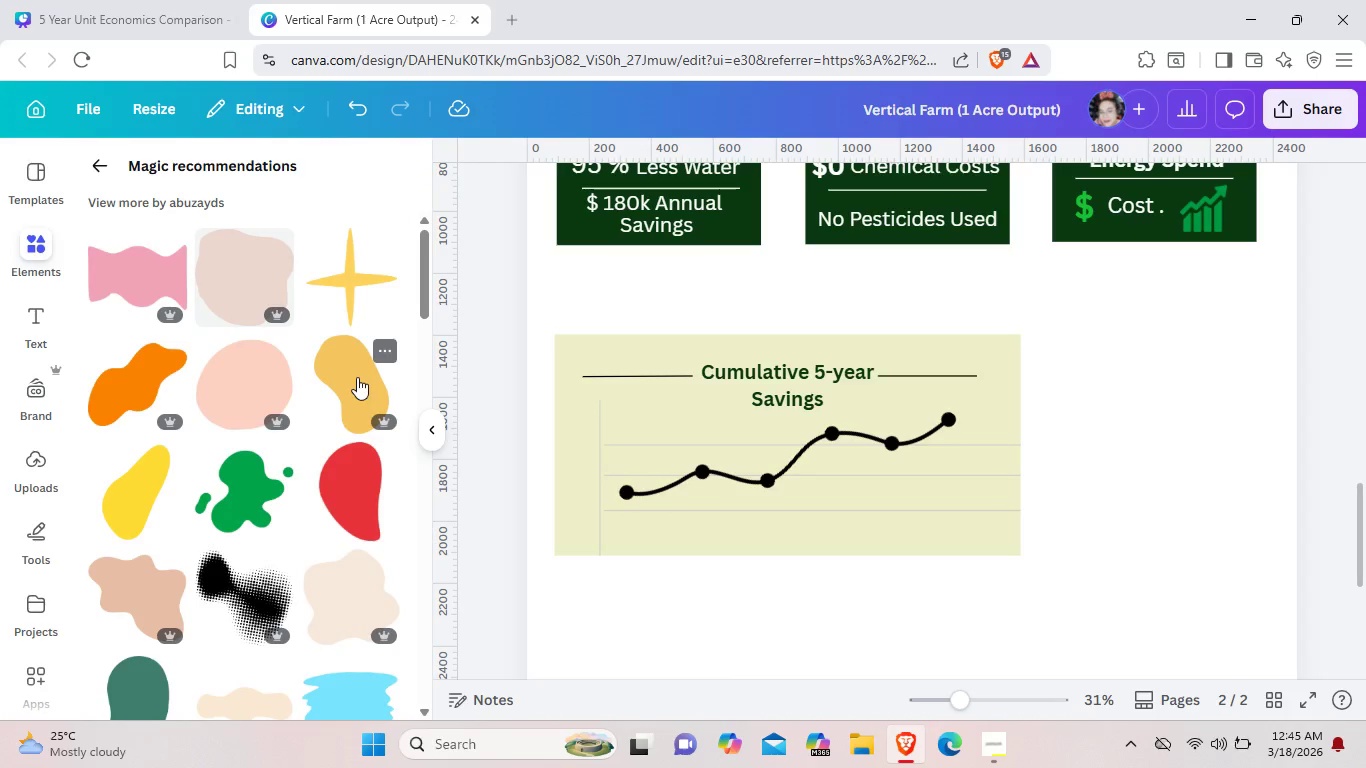 
scroll: coordinate [320, 486], scroll_direction: down, amount: 7.0
 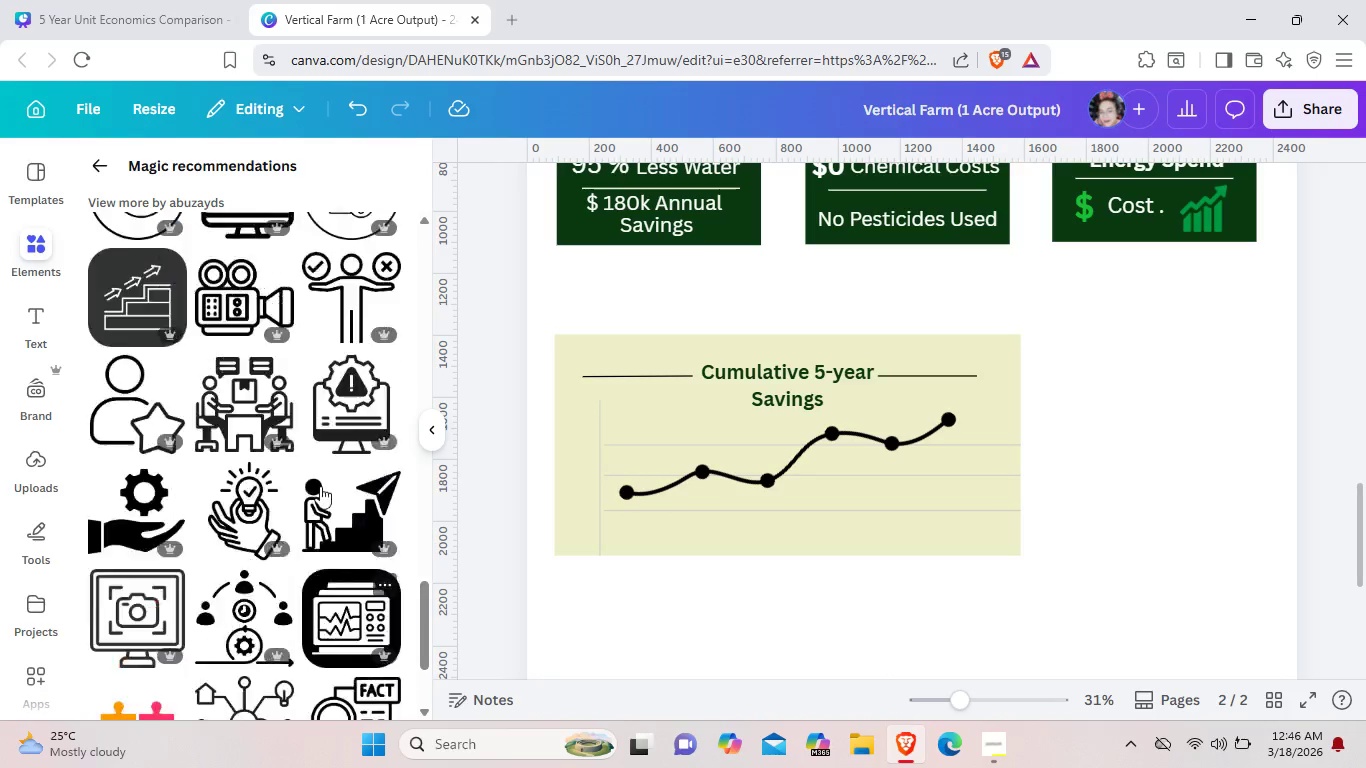 
scroll: coordinate [320, 486], scroll_direction: up, amount: 26.0
 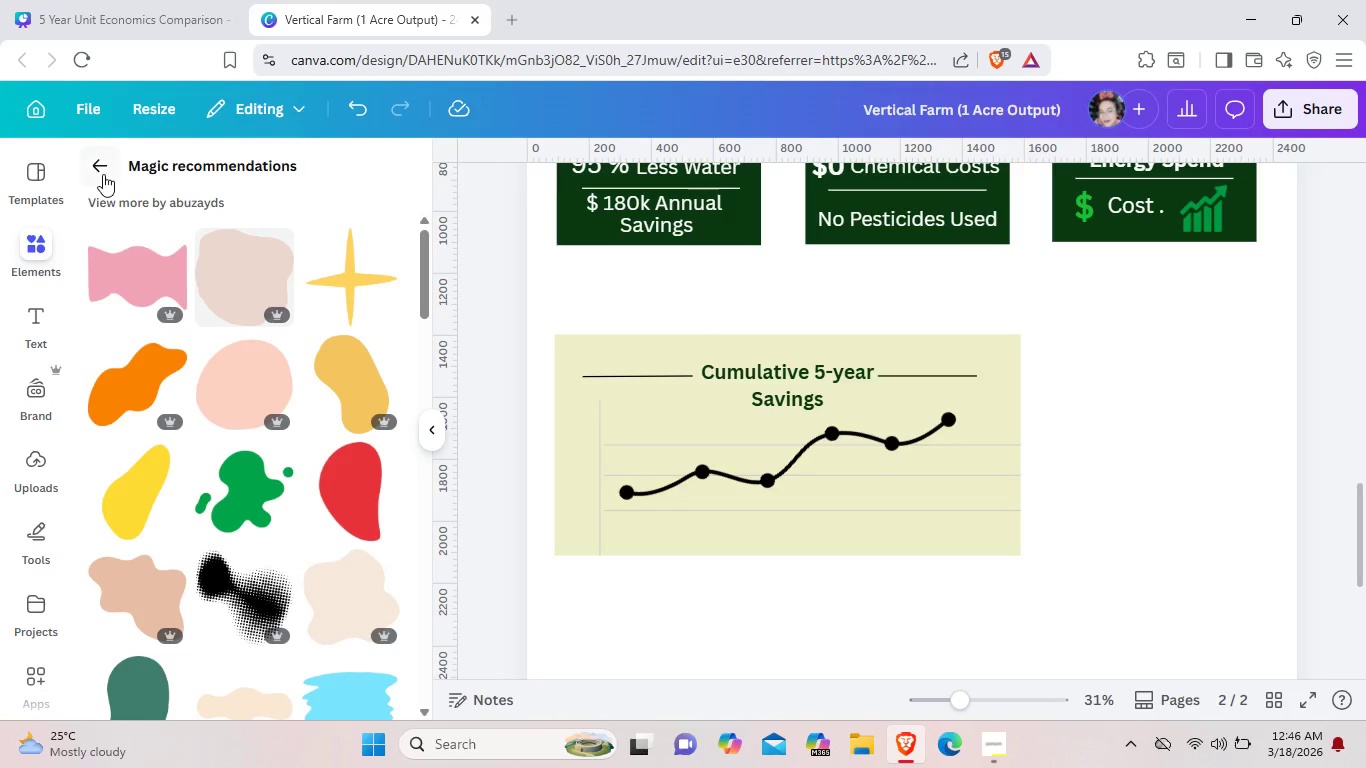 
left_click([103, 174])
 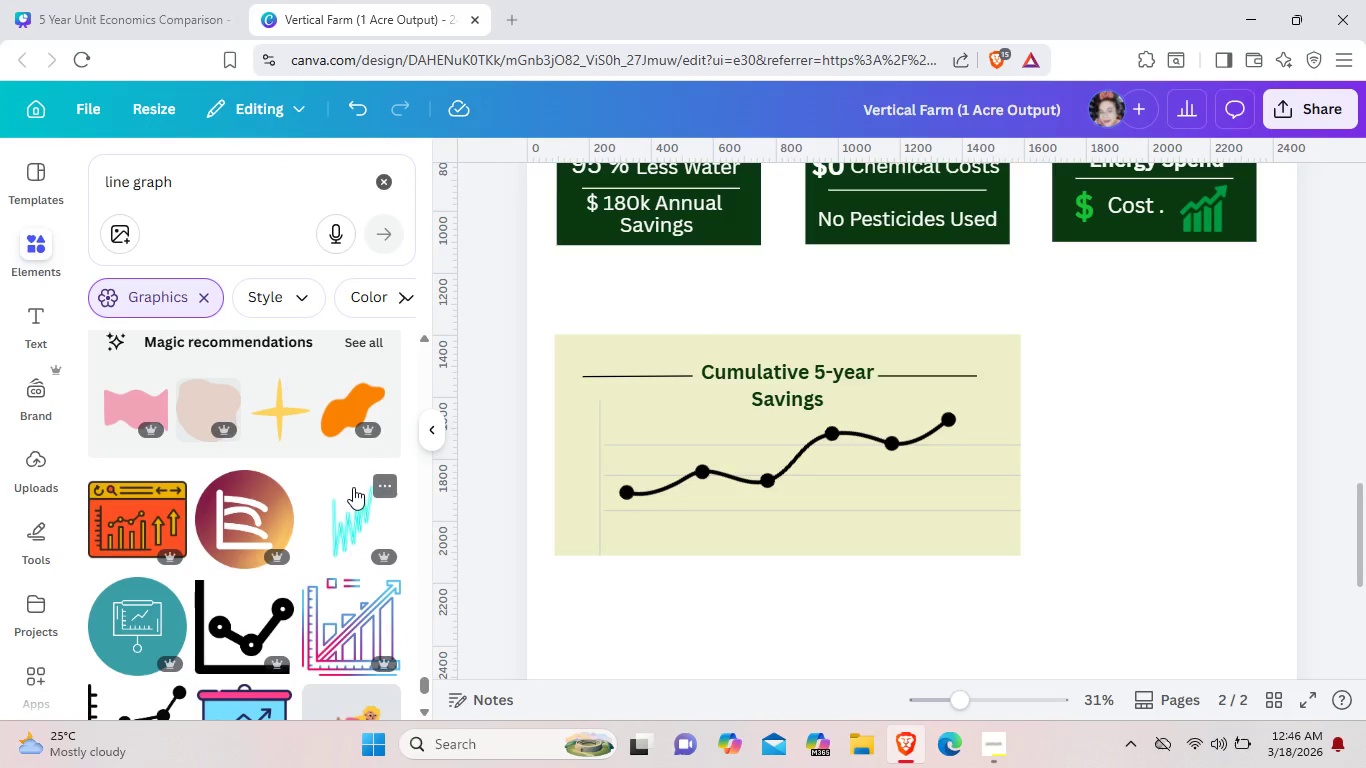 
scroll: coordinate [275, 549], scroll_direction: down, amount: 16.0
 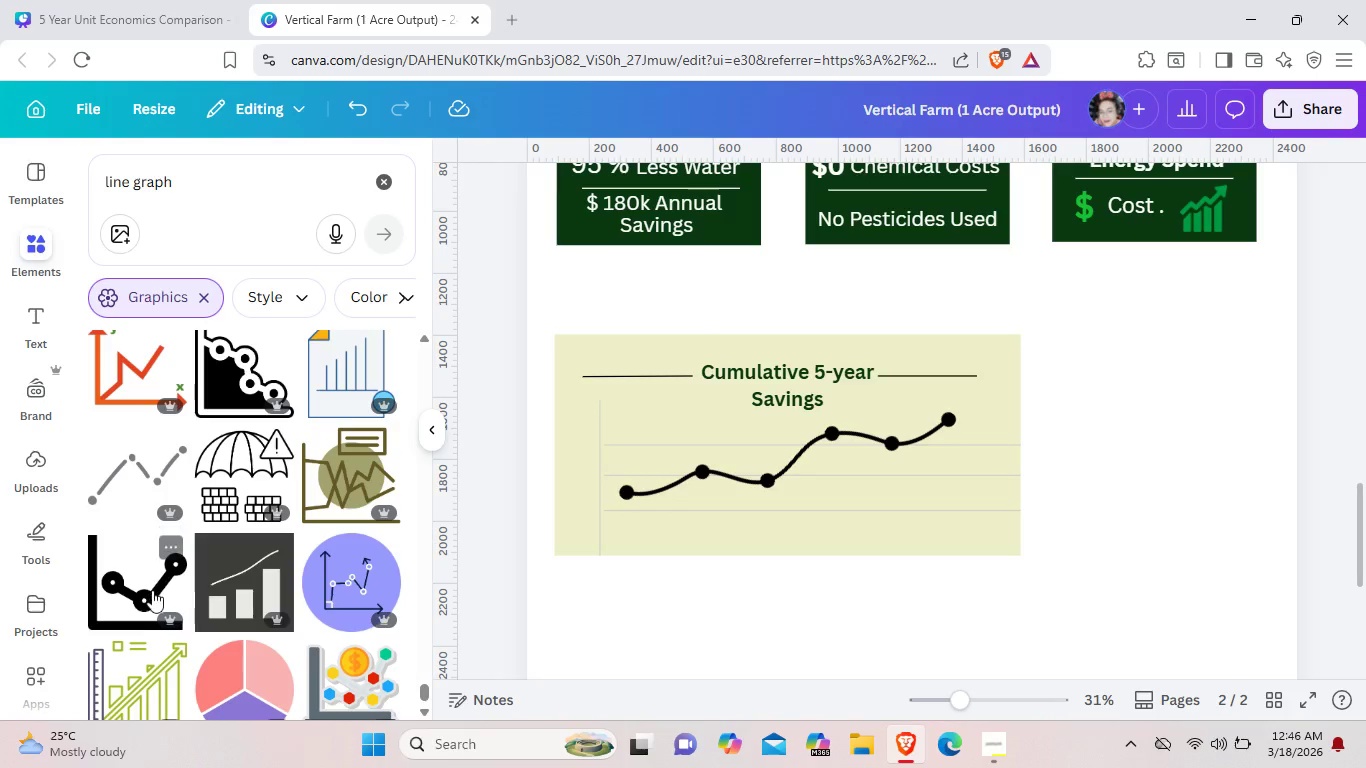 
scroll: coordinate [152, 591], scroll_direction: down, amount: 10.0
 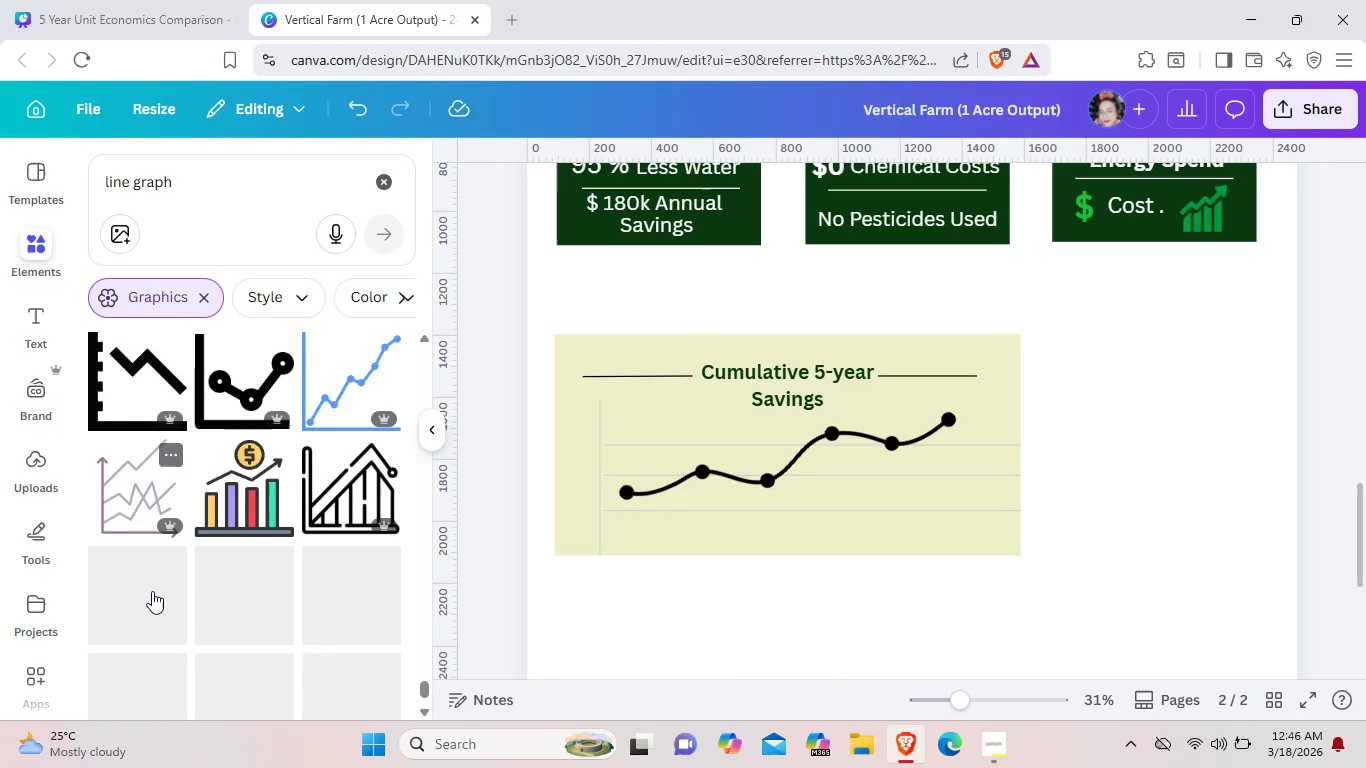 
scroll: coordinate [152, 591], scroll_direction: down, amount: 10.0
 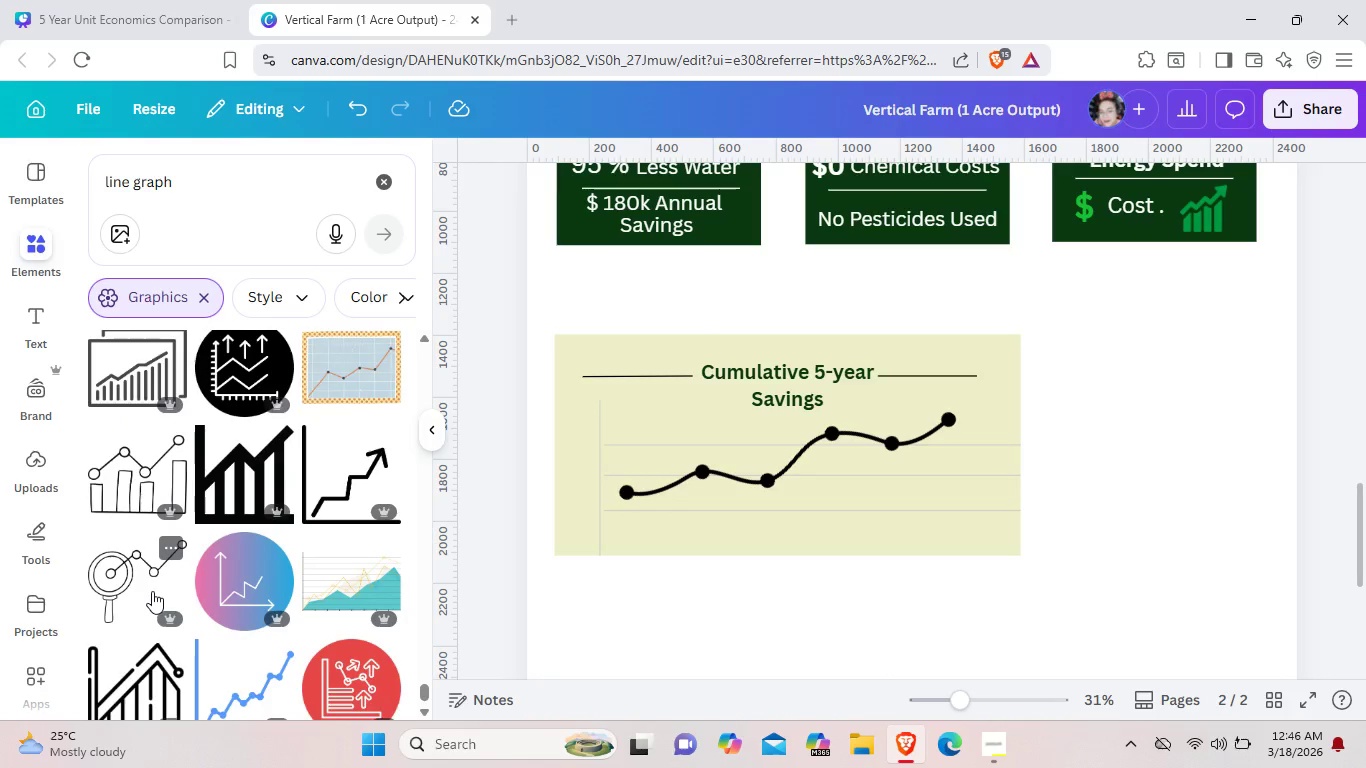 
scroll: coordinate [152, 591], scroll_direction: down, amount: 17.0
 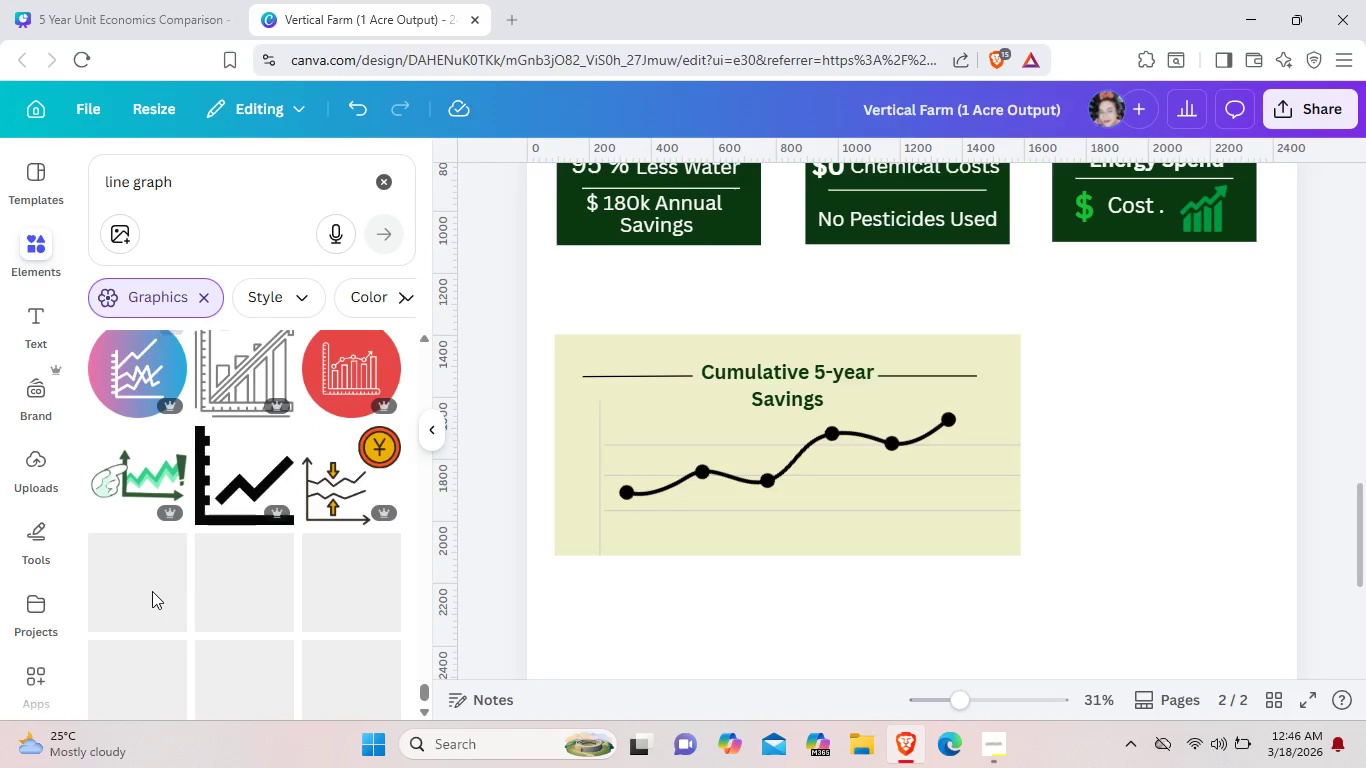 
scroll: coordinate [149, 576], scroll_direction: down, amount: 11.0
 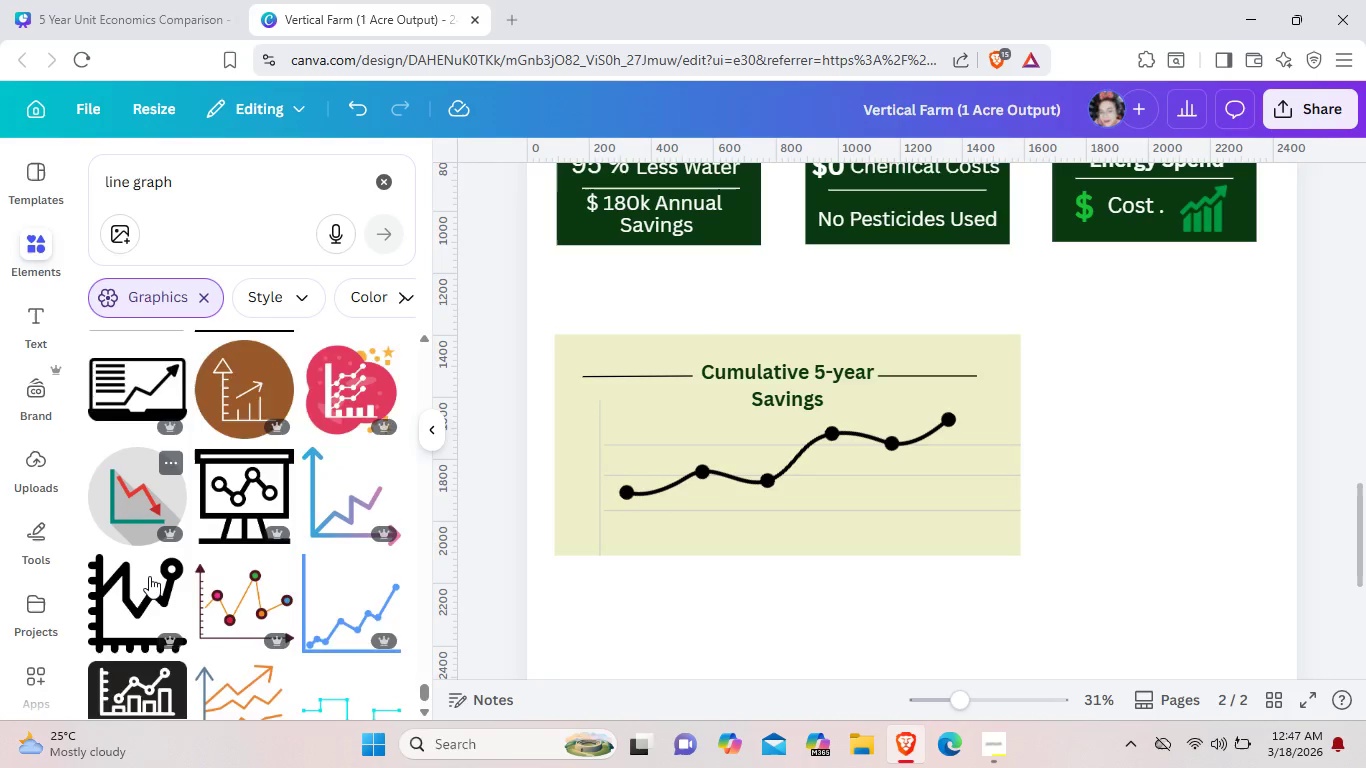 
scroll: coordinate [149, 576], scroll_direction: down, amount: 9.0
 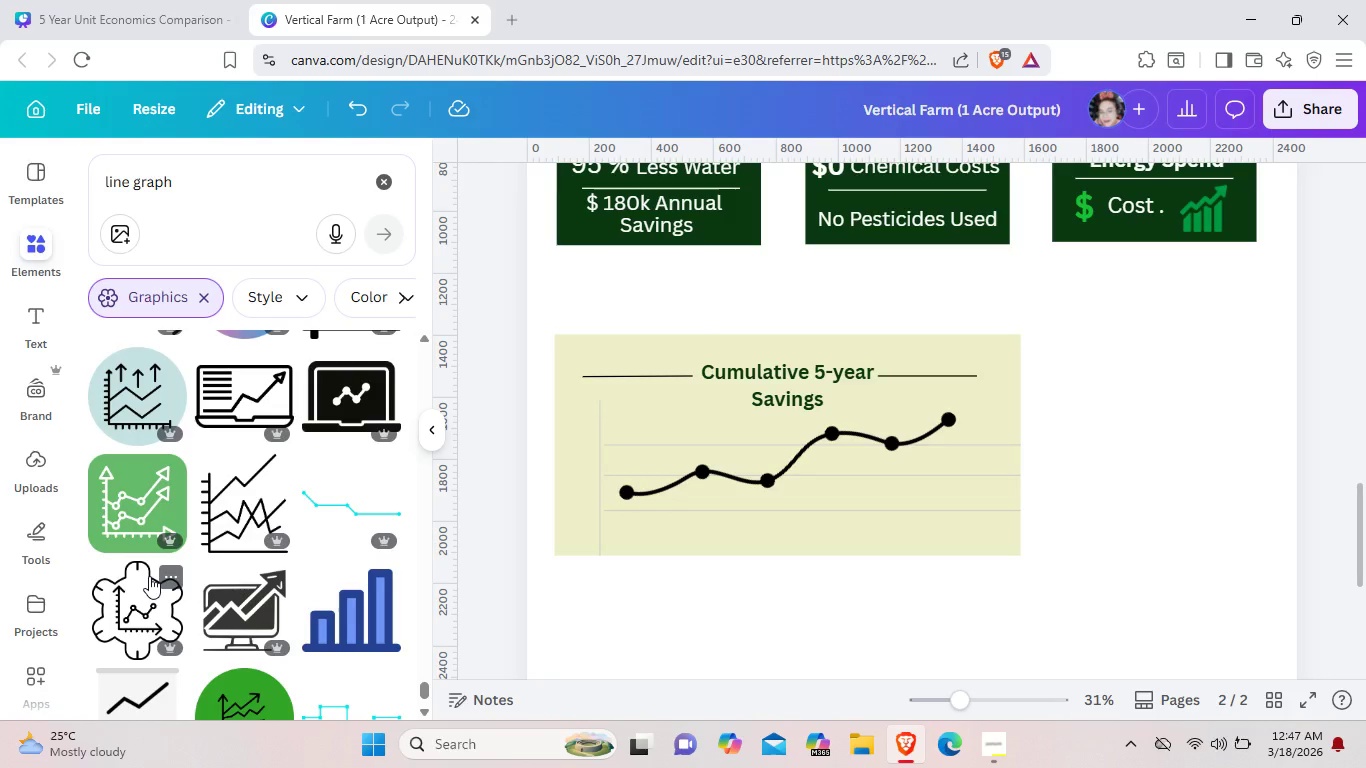 
scroll: coordinate [149, 576], scroll_direction: down, amount: 12.0
 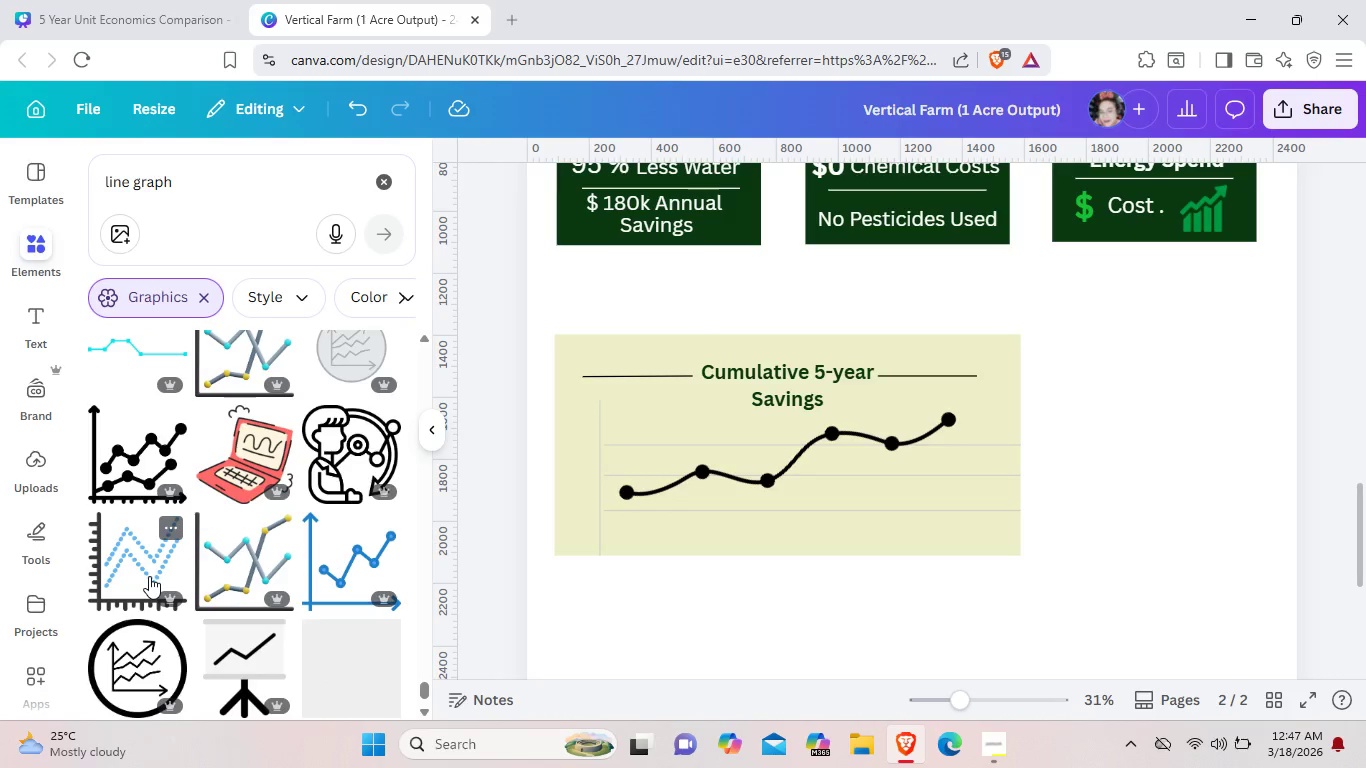 
scroll: coordinate [149, 576], scroll_direction: down, amount: 7.0
 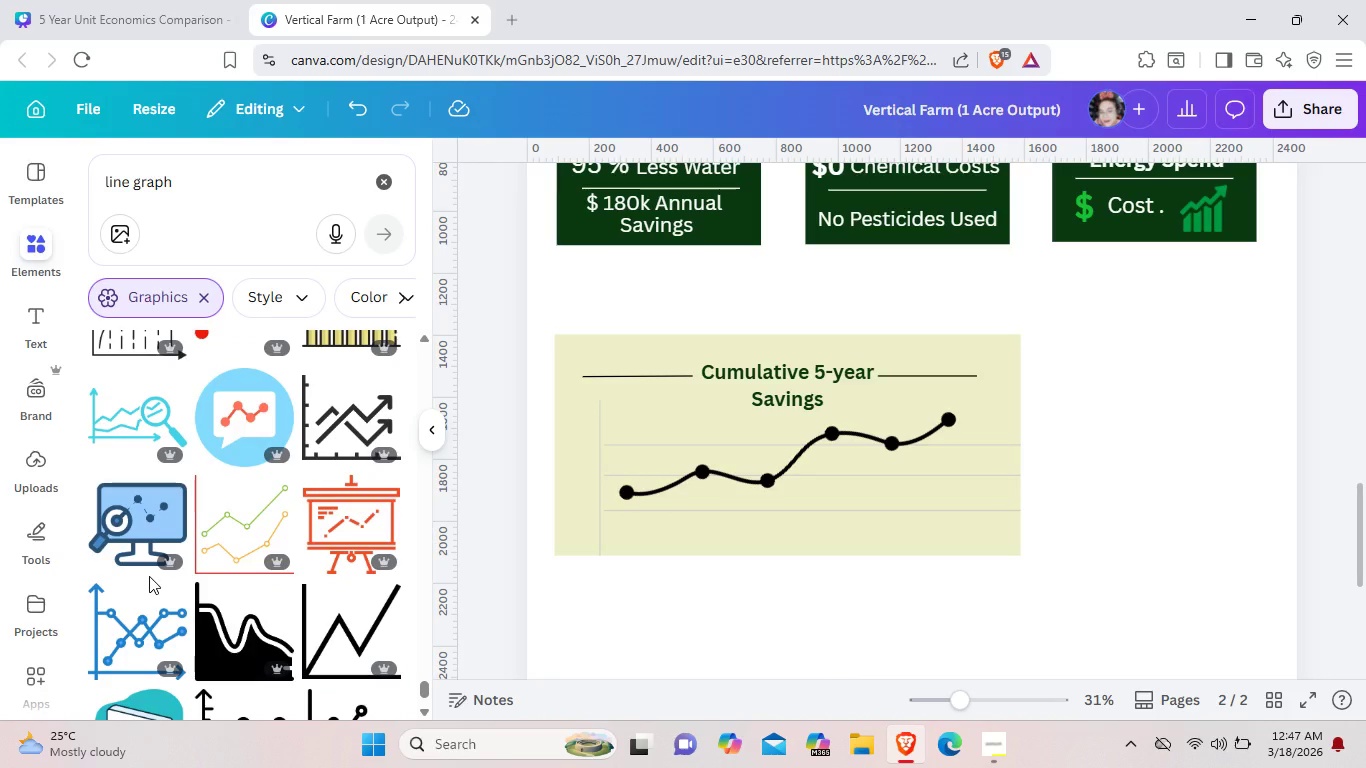 
scroll: coordinate [149, 576], scroll_direction: up, amount: 2.0
 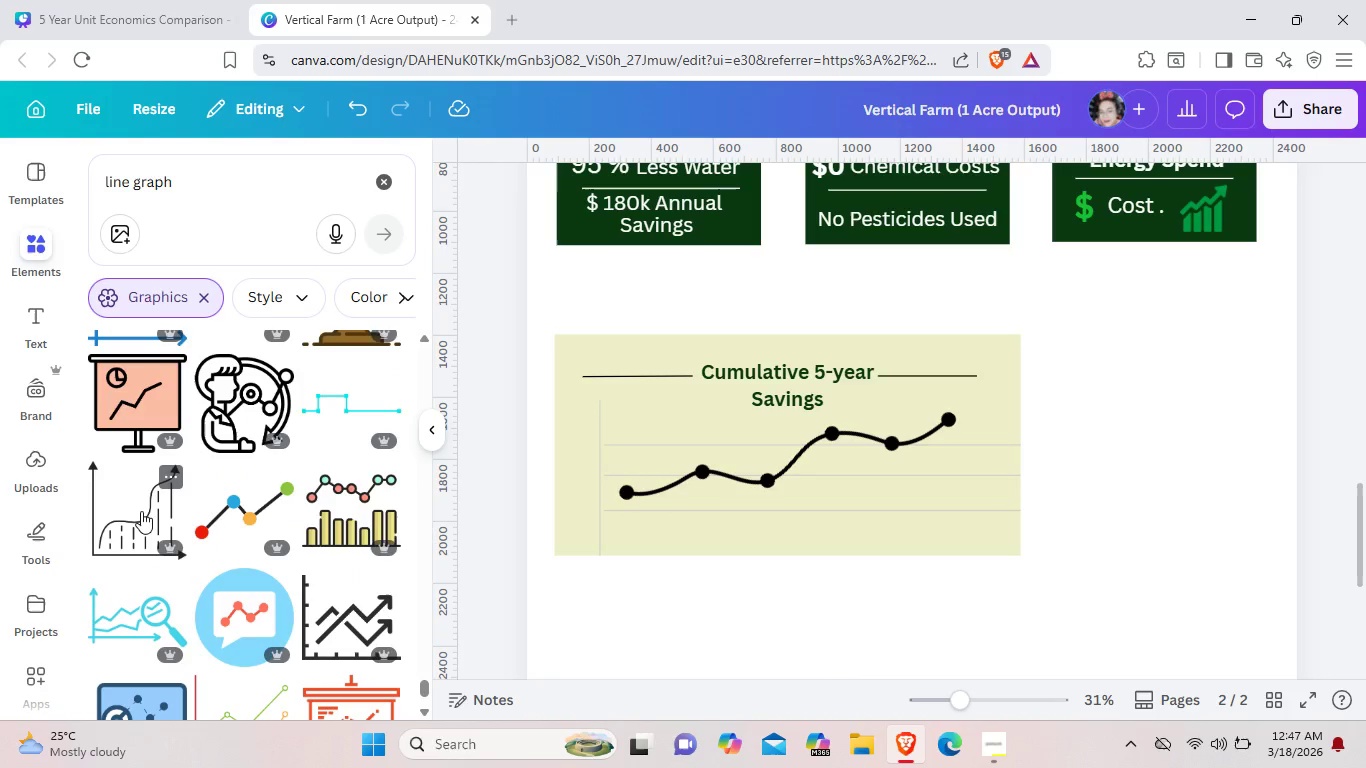 
left_click([141, 511])
 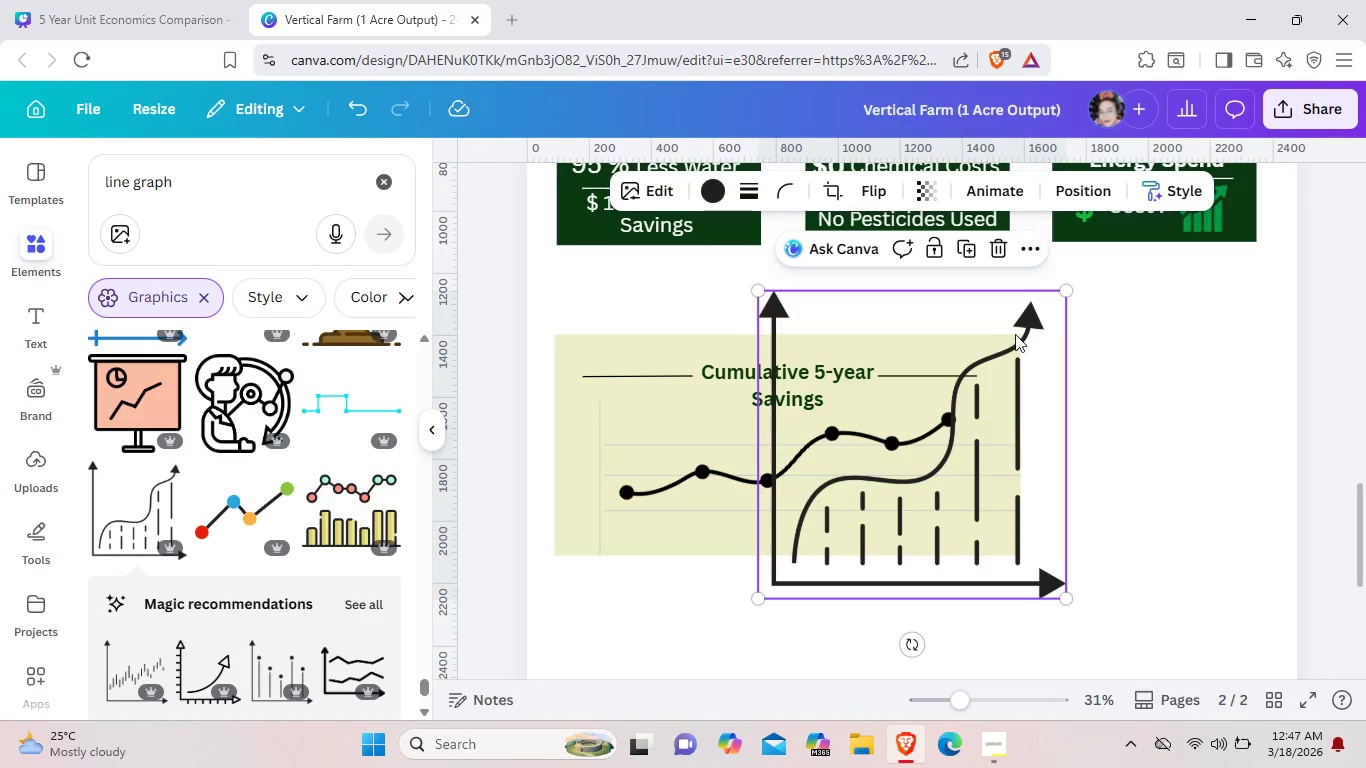 
left_click([1003, 250])
 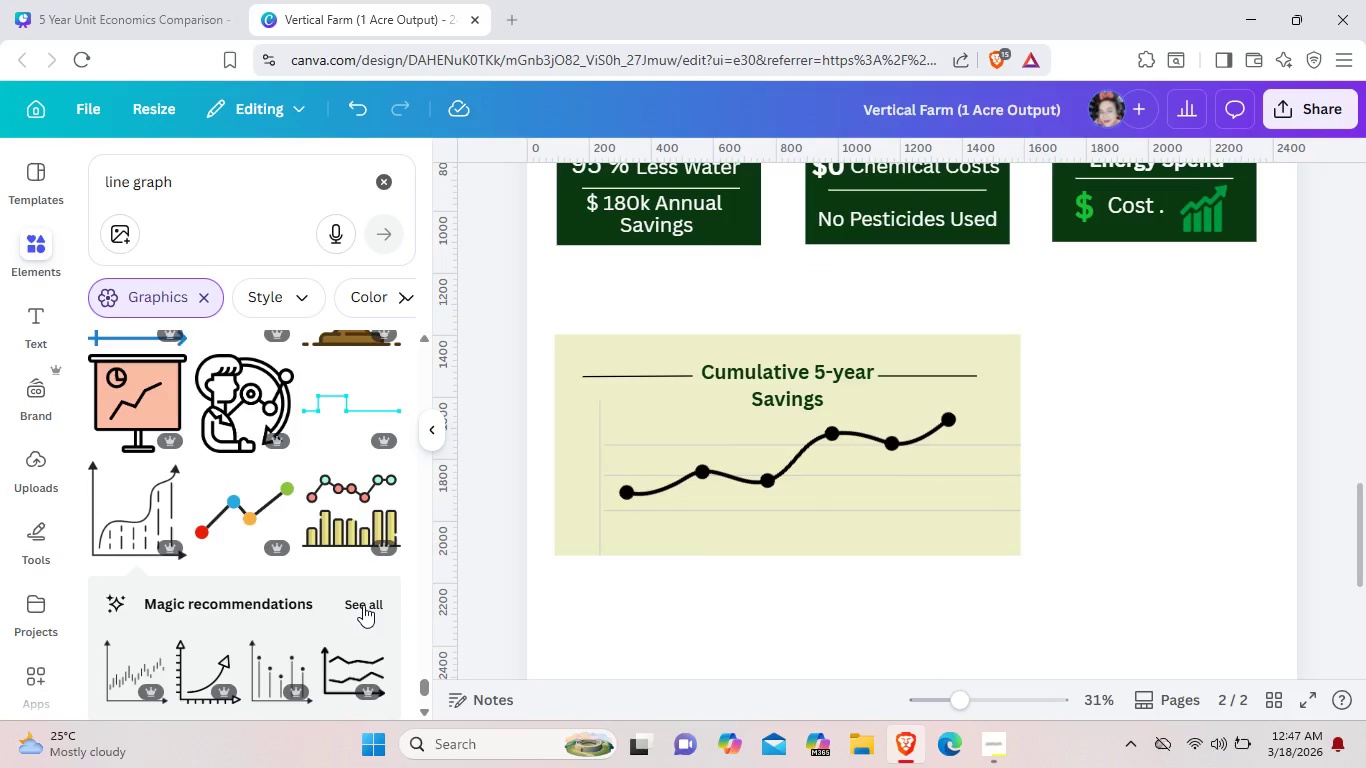 
left_click([363, 605])
 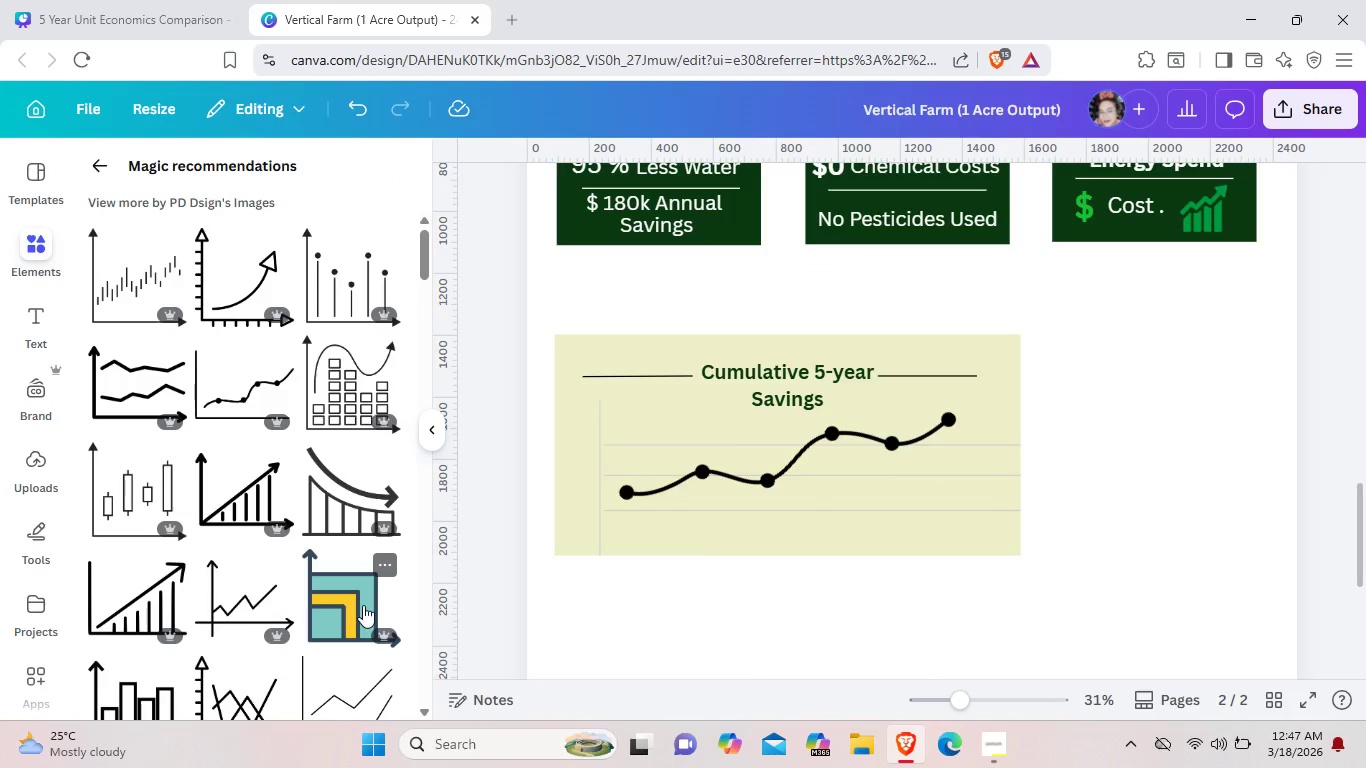 
scroll: coordinate [363, 605], scroll_direction: down, amount: 4.0
 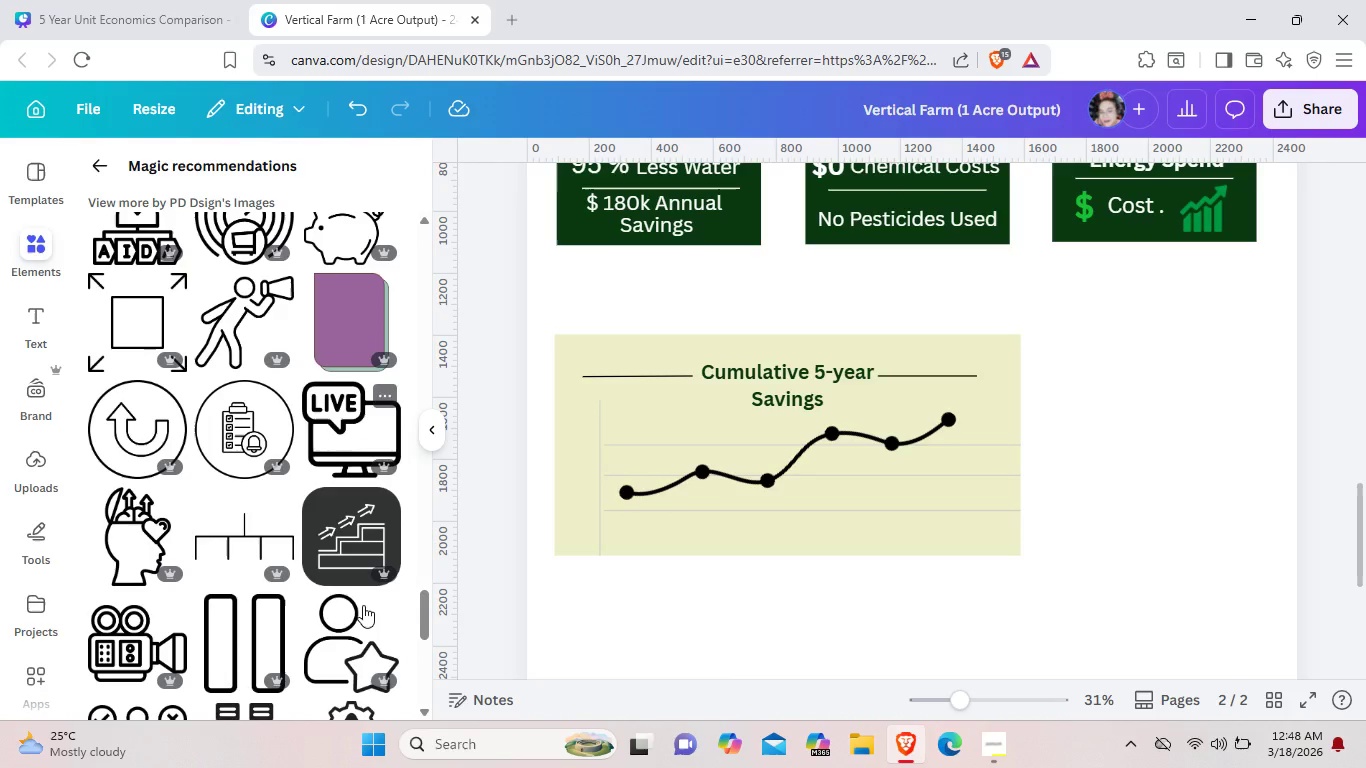 
left_click([99, 164])
 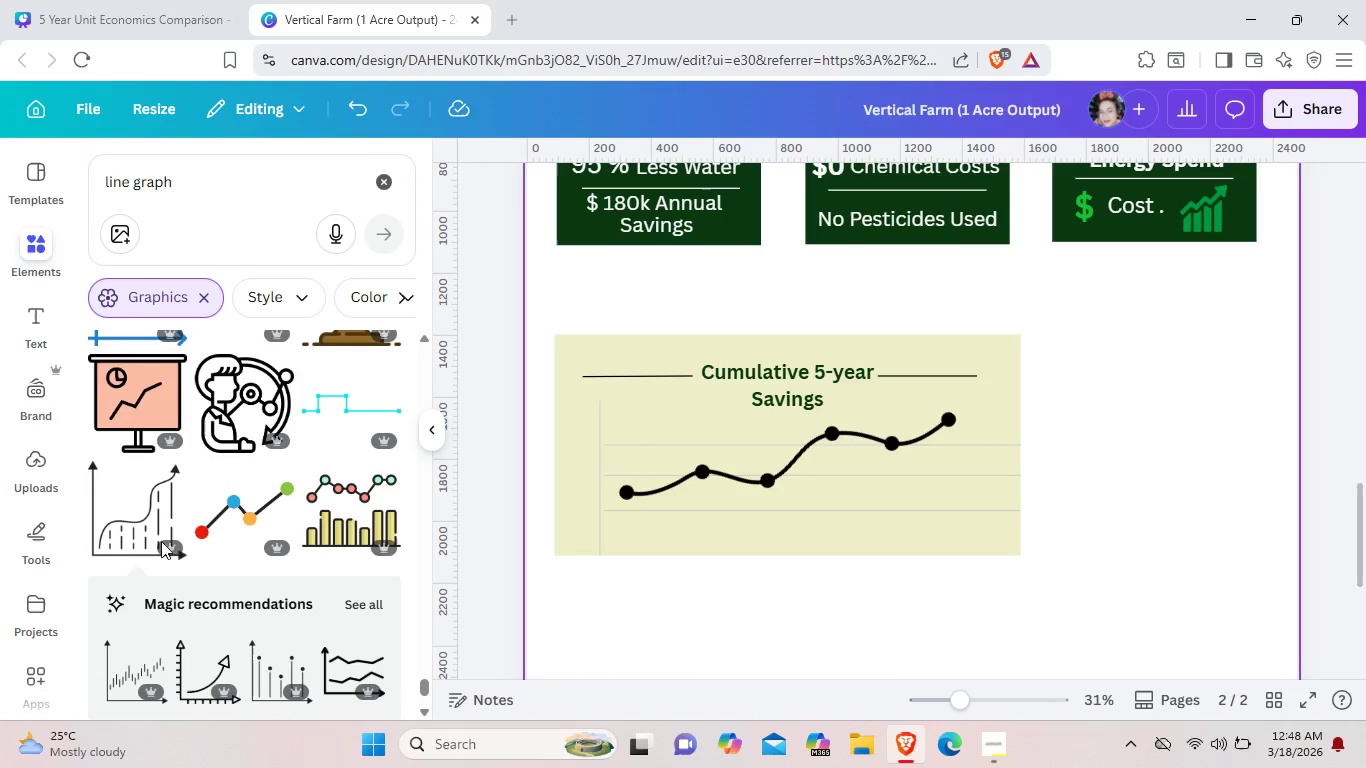 
scroll: coordinate [194, 586], scroll_direction: down, amount: 11.0
 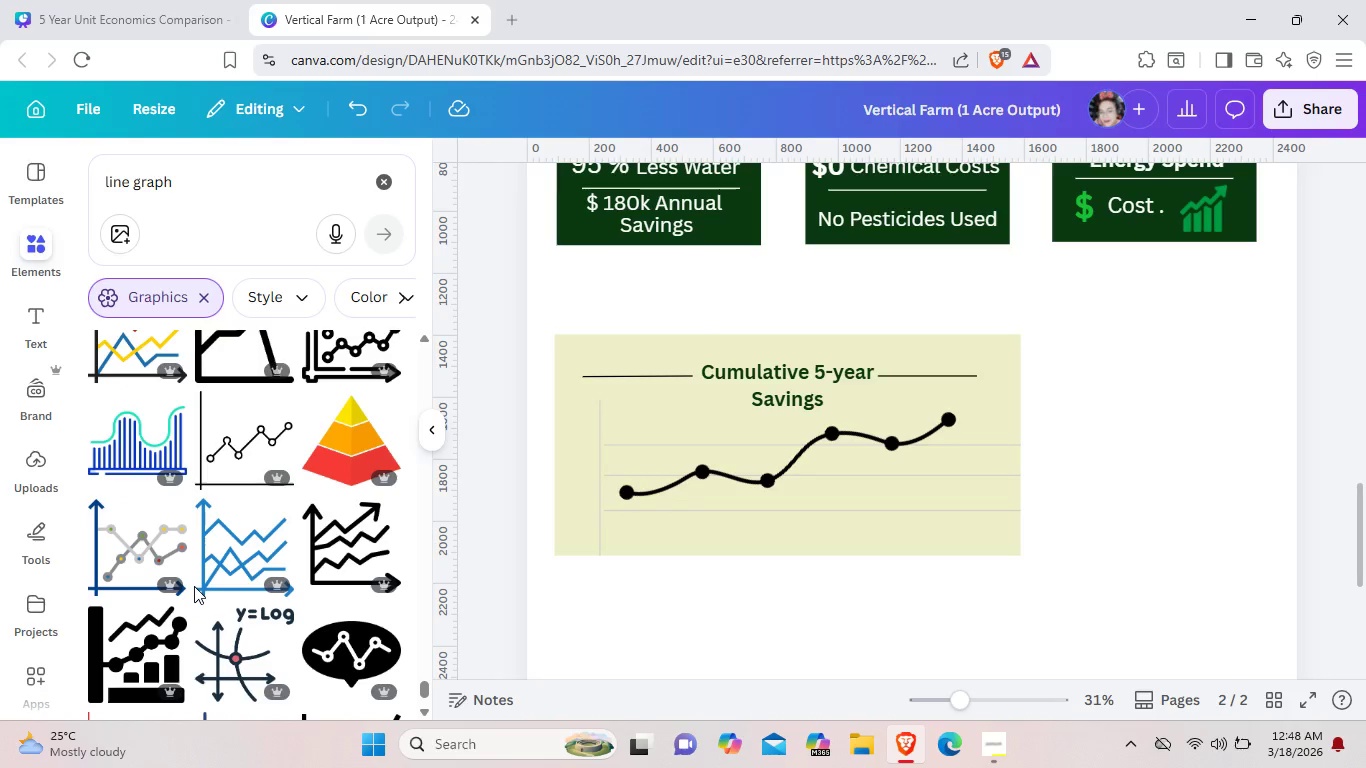 
scroll: coordinate [194, 586], scroll_direction: up, amount: 1.0
 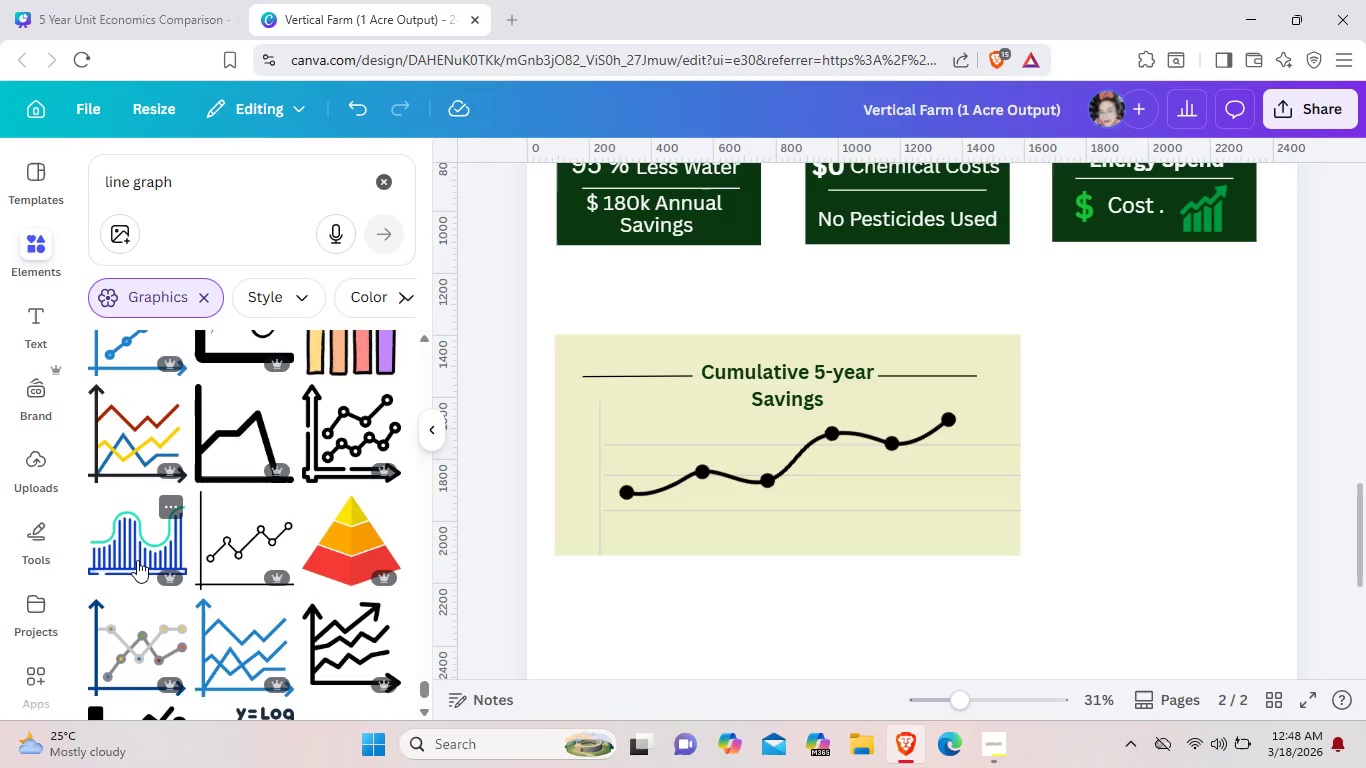 
left_click([137, 560])
 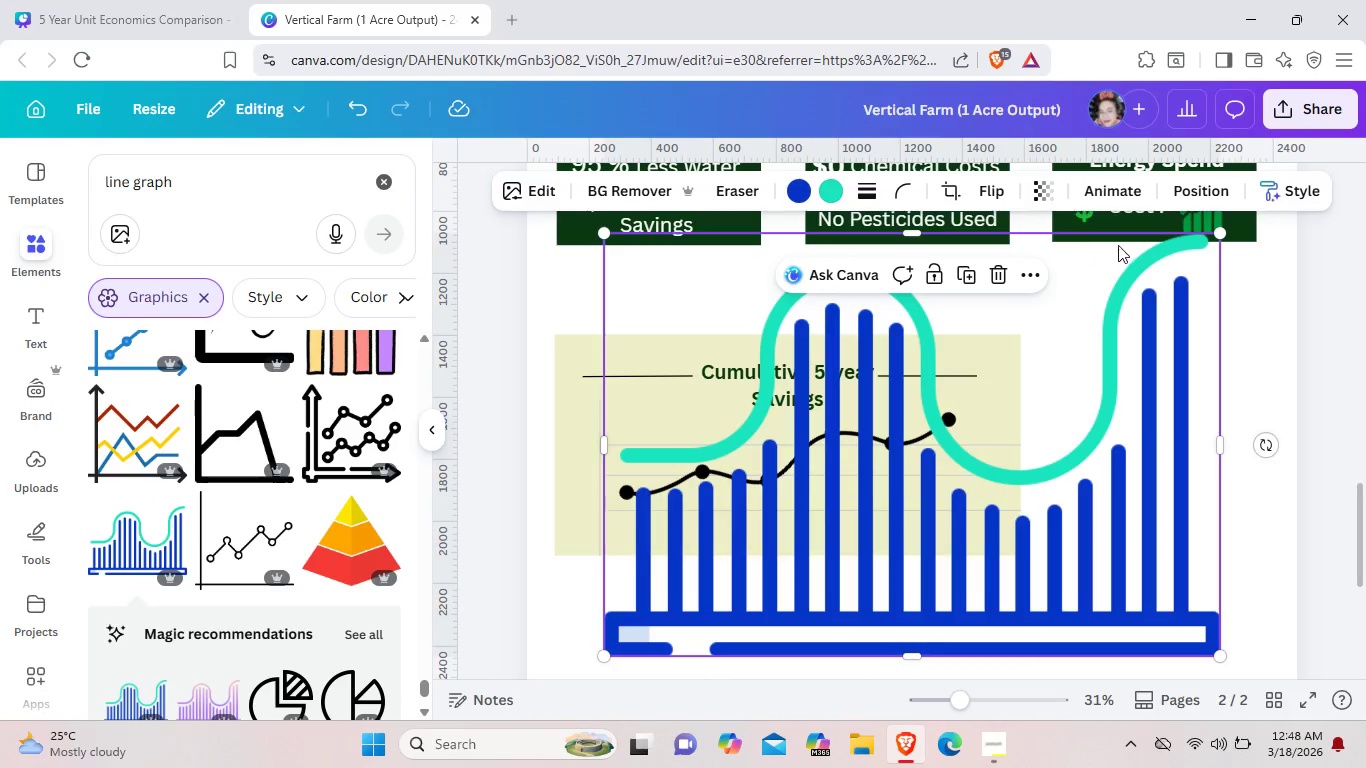 
left_click([995, 281])
 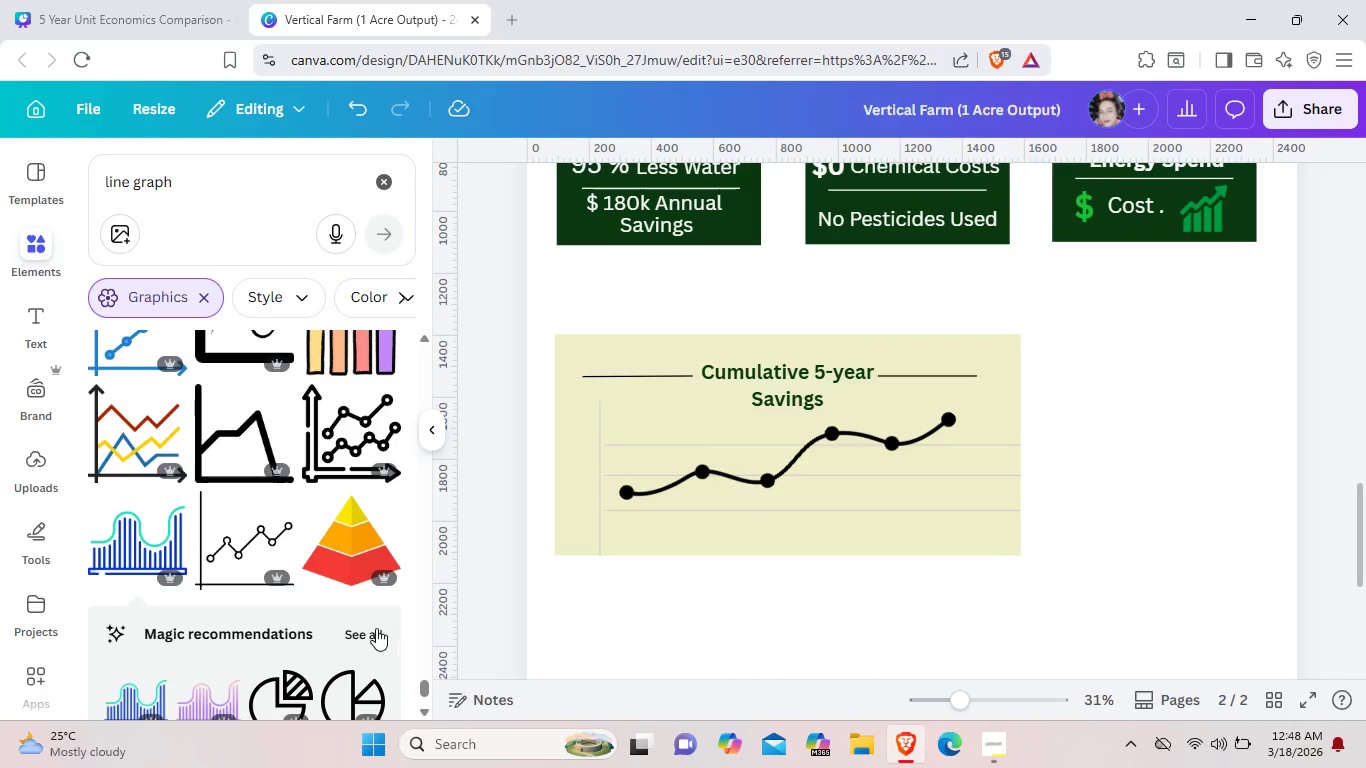 
left_click([371, 630])
 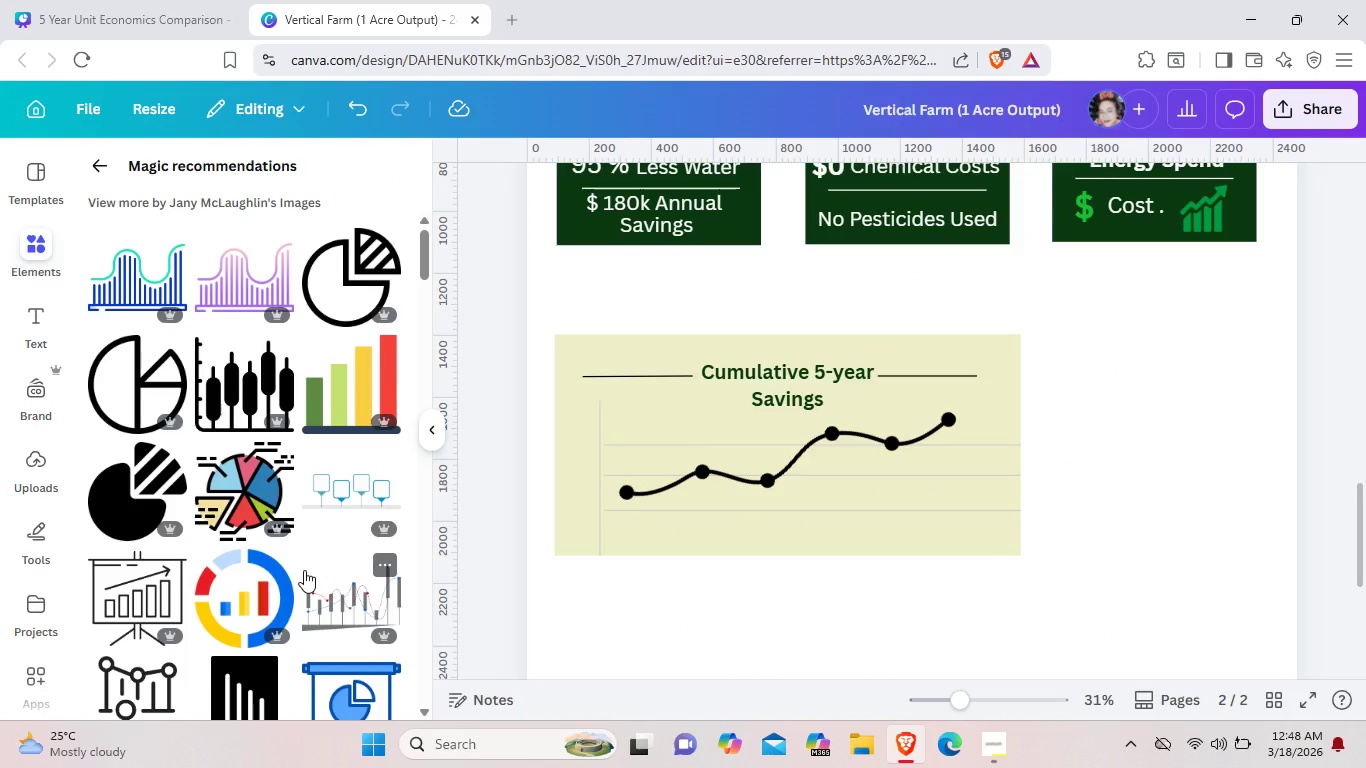 
scroll: coordinate [303, 569], scroll_direction: down, amount: 8.0
 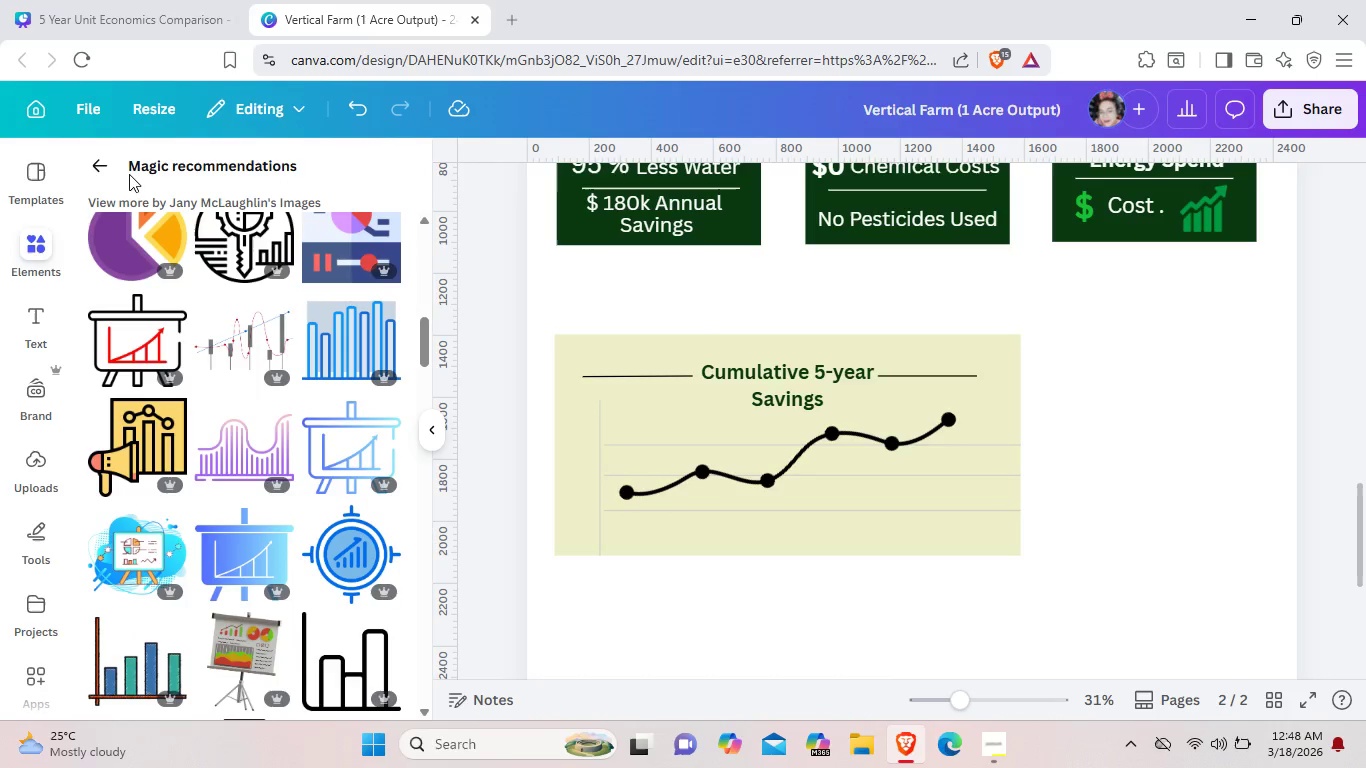 
left_click([101, 168])
 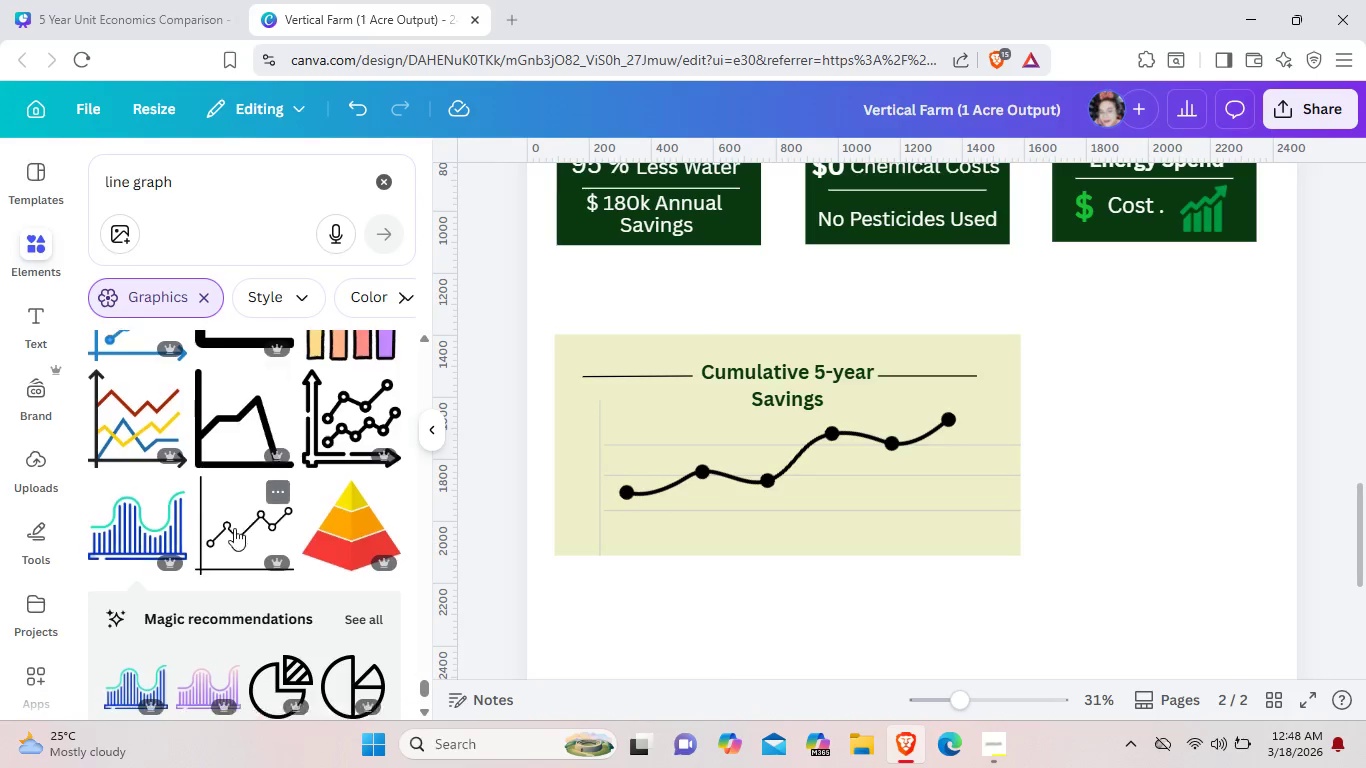 
scroll: coordinate [234, 528], scroll_direction: down, amount: 7.0
 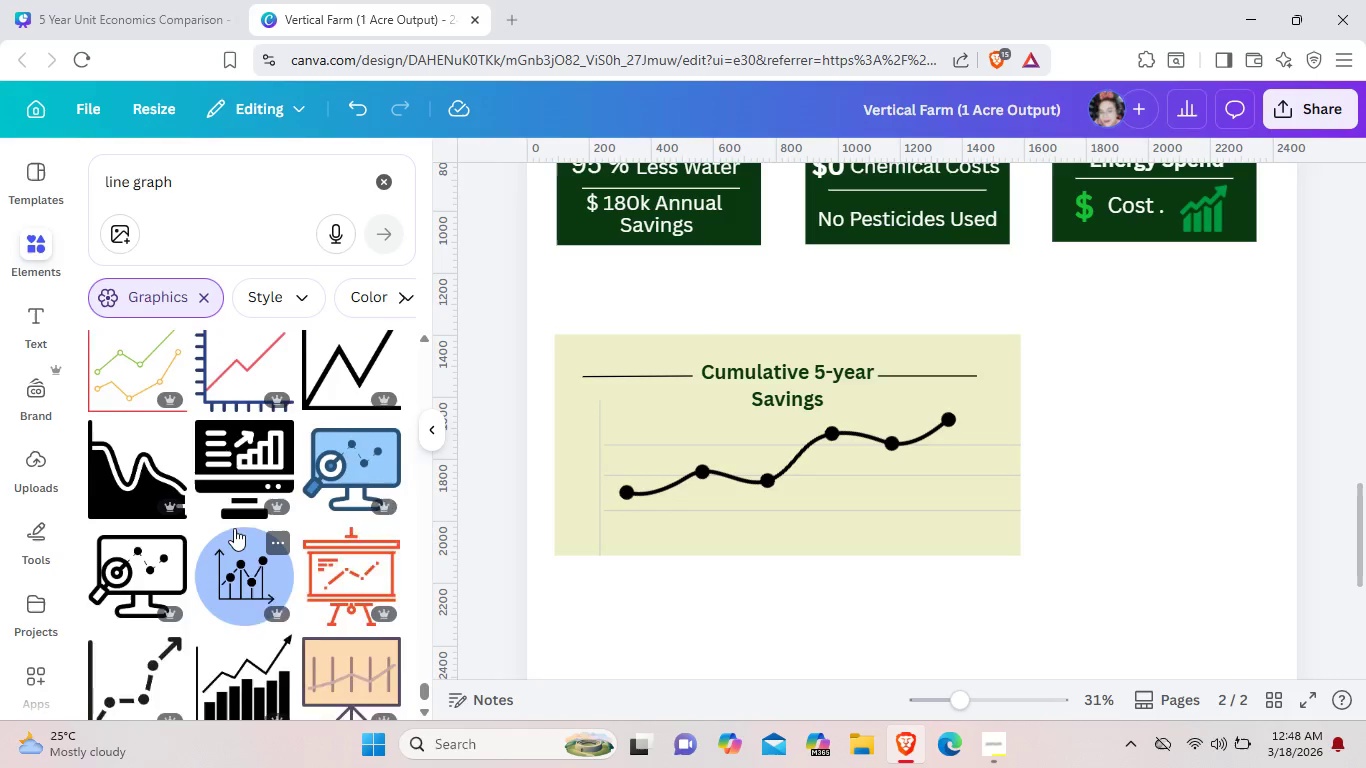 
scroll: coordinate [234, 528], scroll_direction: up, amount: 1.0
 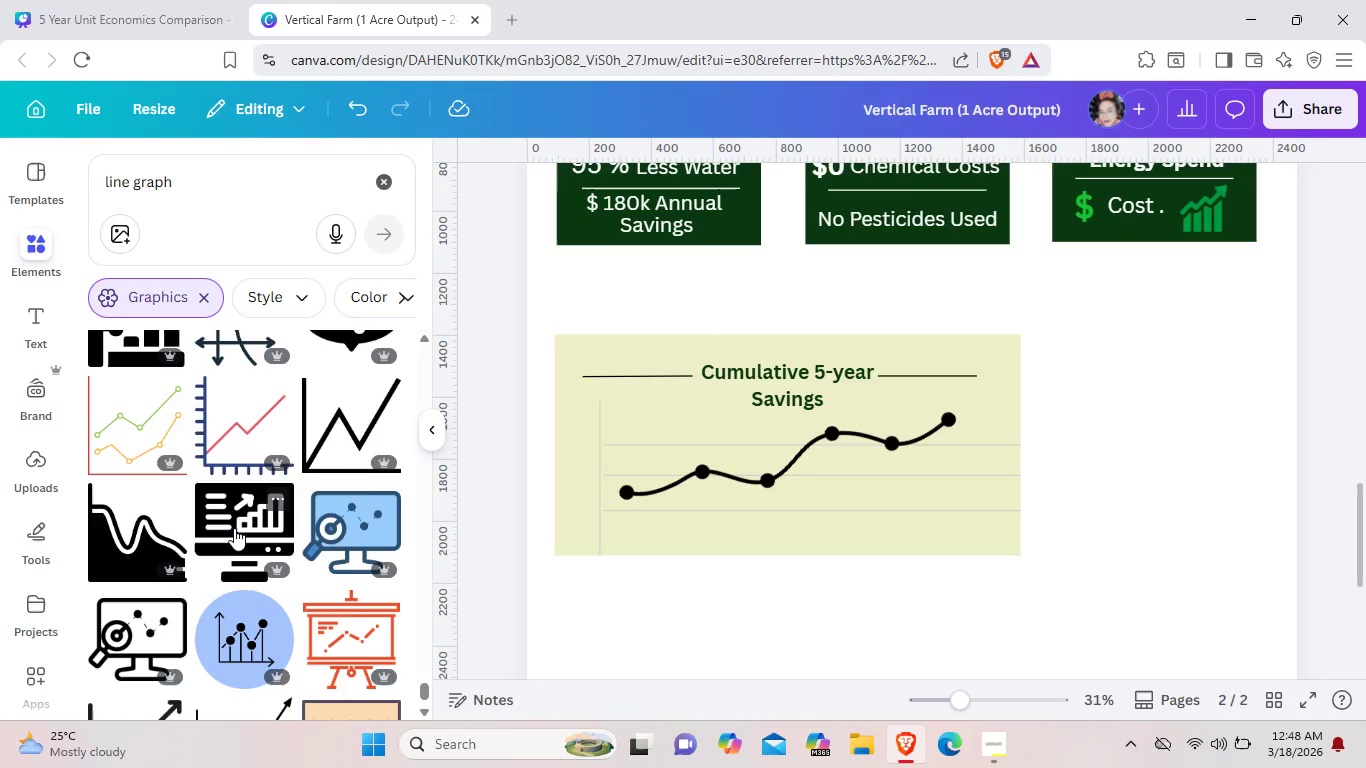 
scroll: coordinate [234, 528], scroll_direction: down, amount: 15.0
 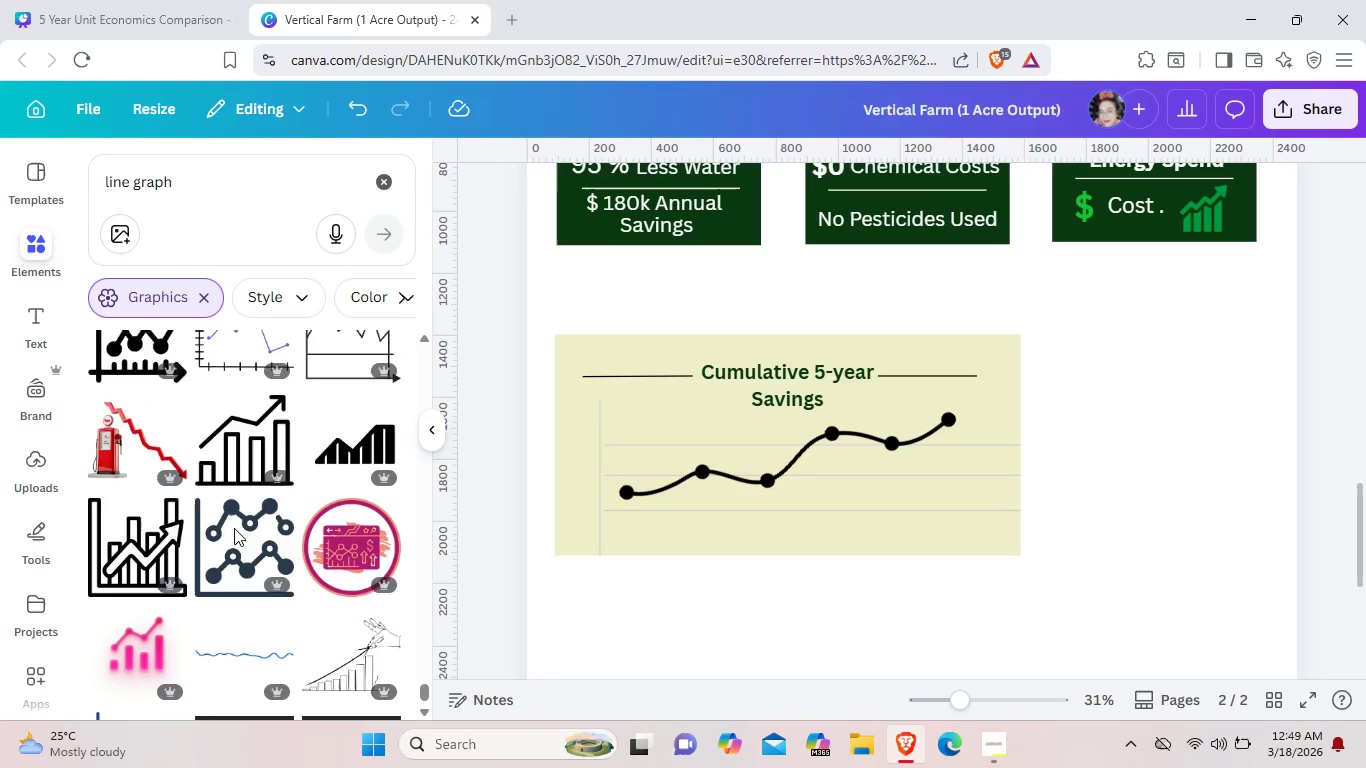 
scroll: coordinate [234, 528], scroll_direction: down, amount: 2.0
 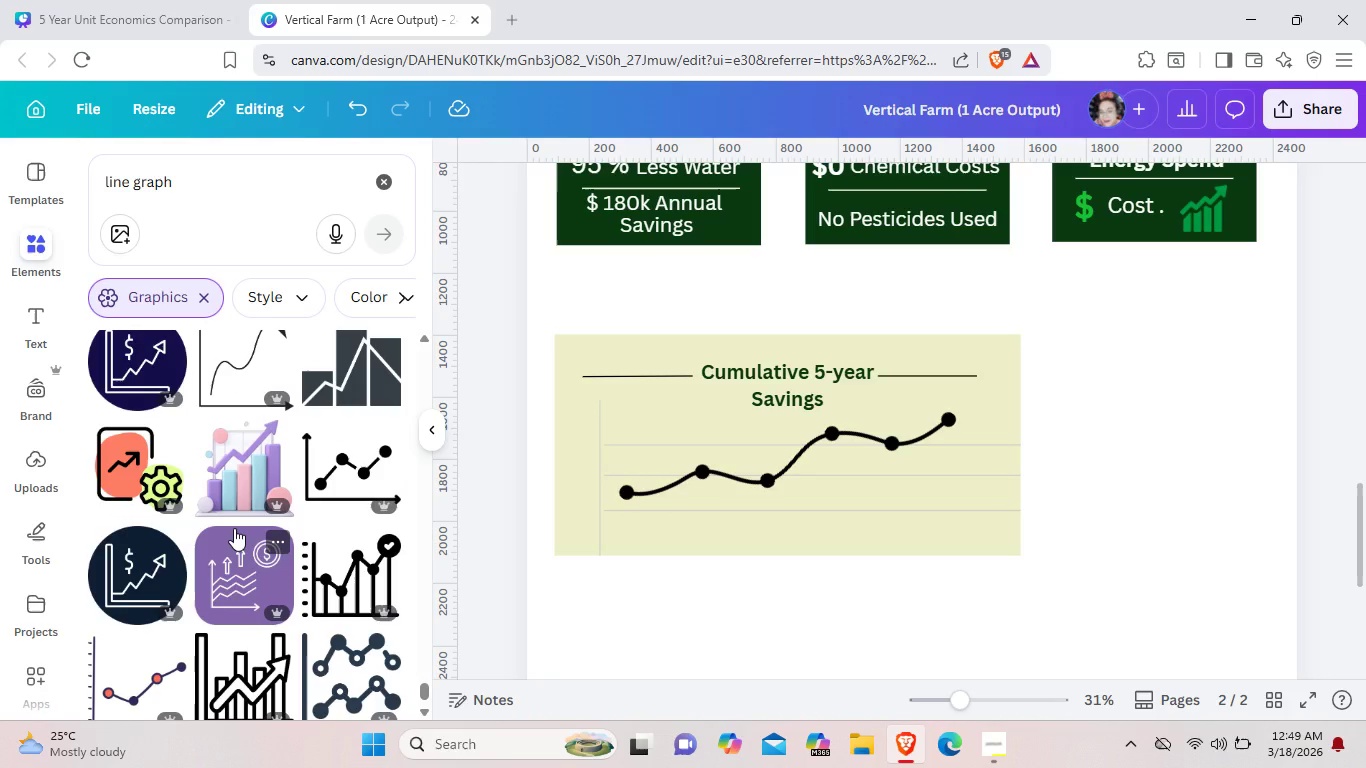 
scroll: coordinate [234, 528], scroll_direction: up, amount: 1.0
 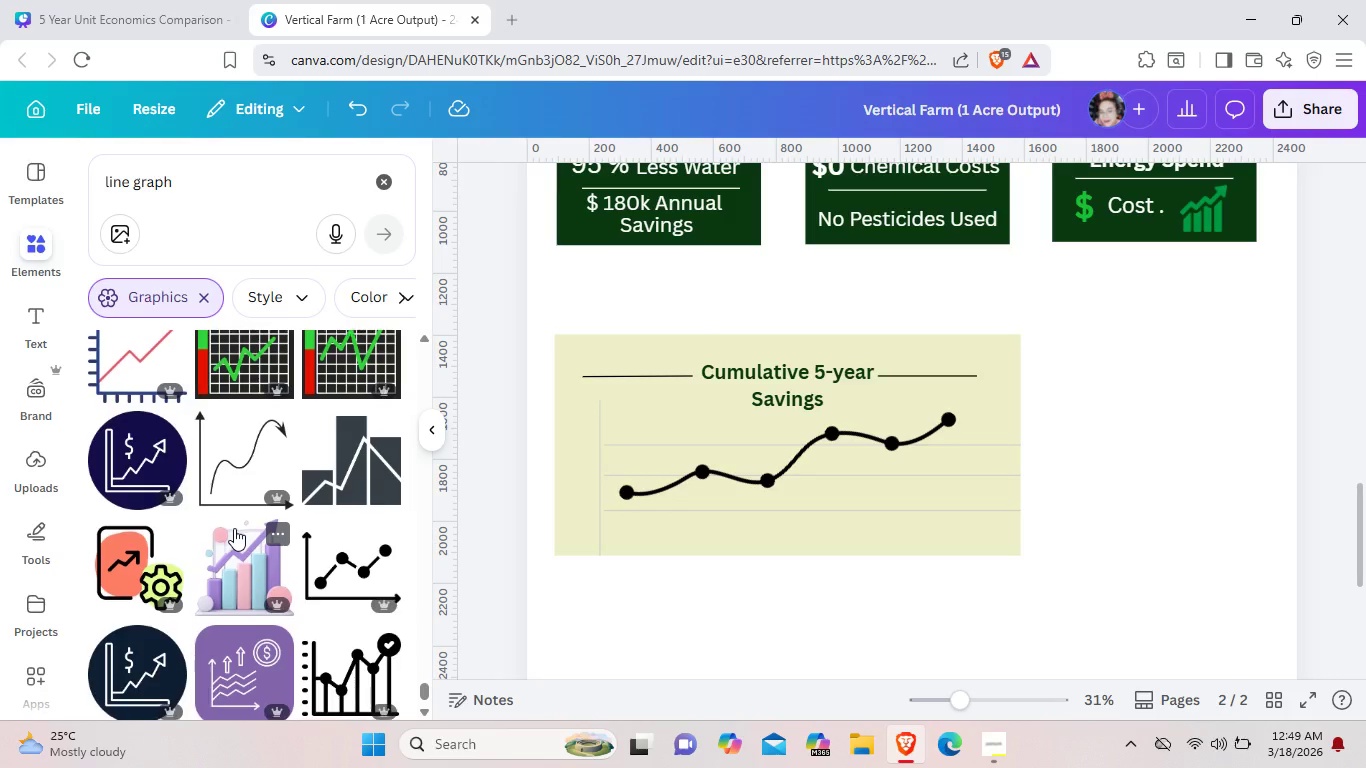 
scroll: coordinate [234, 528], scroll_direction: down, amount: 3.0
 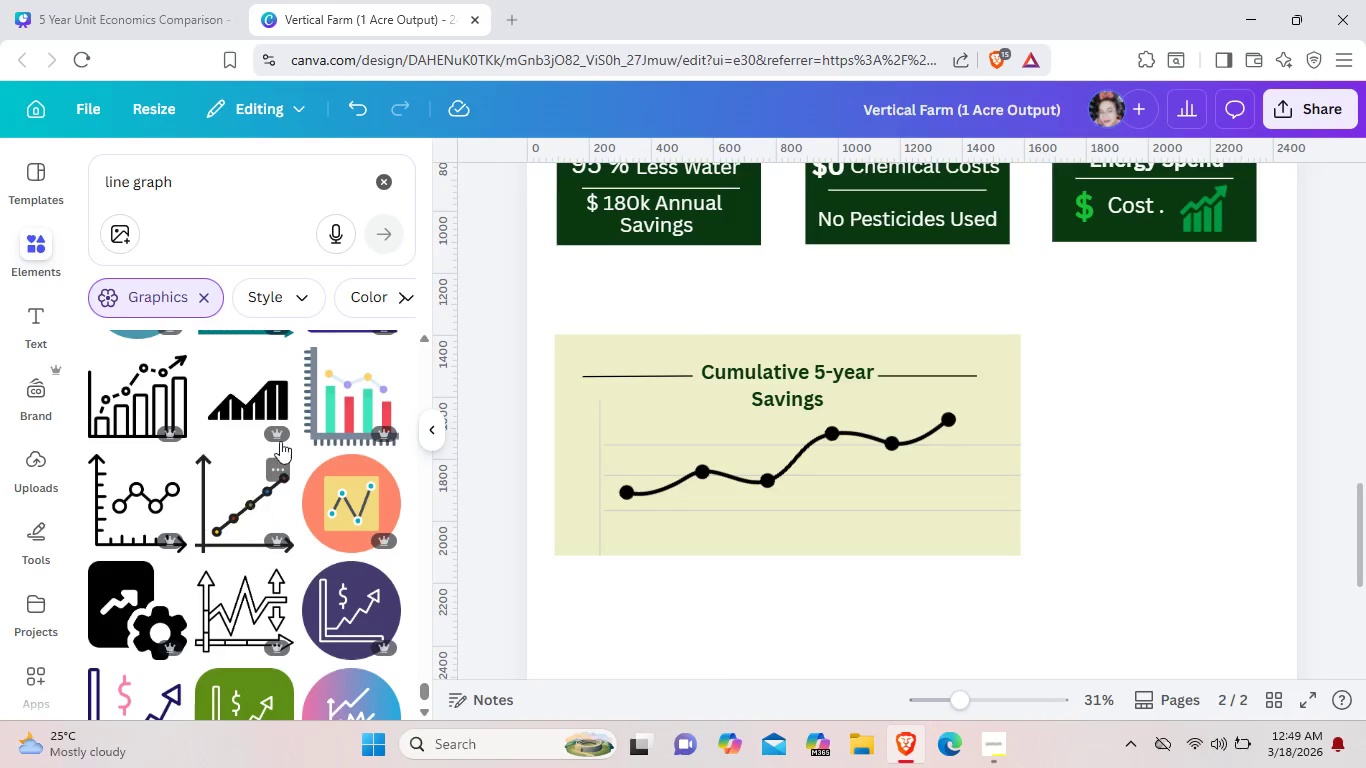 
left_click([266, 401])
 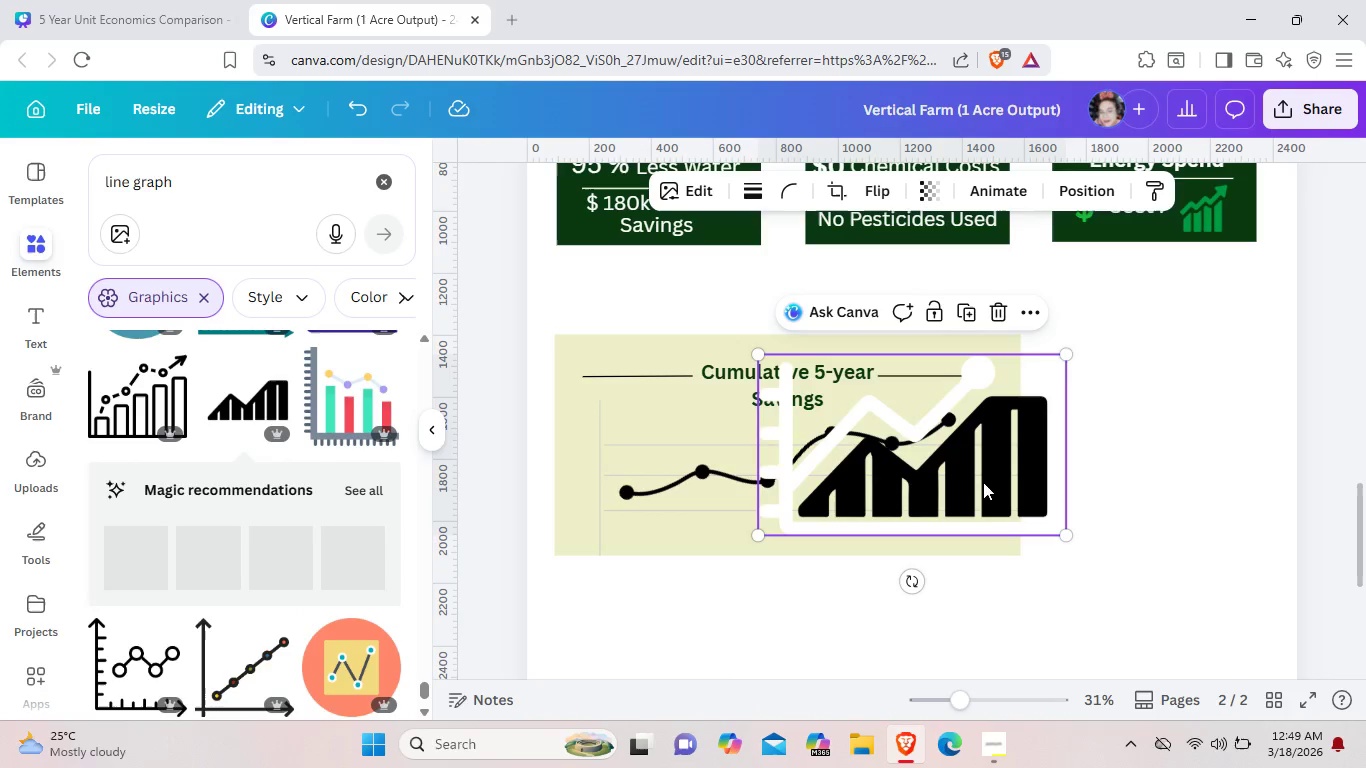 
left_click_drag(start_coordinate=[983, 482], to_coordinate=[828, 506])
 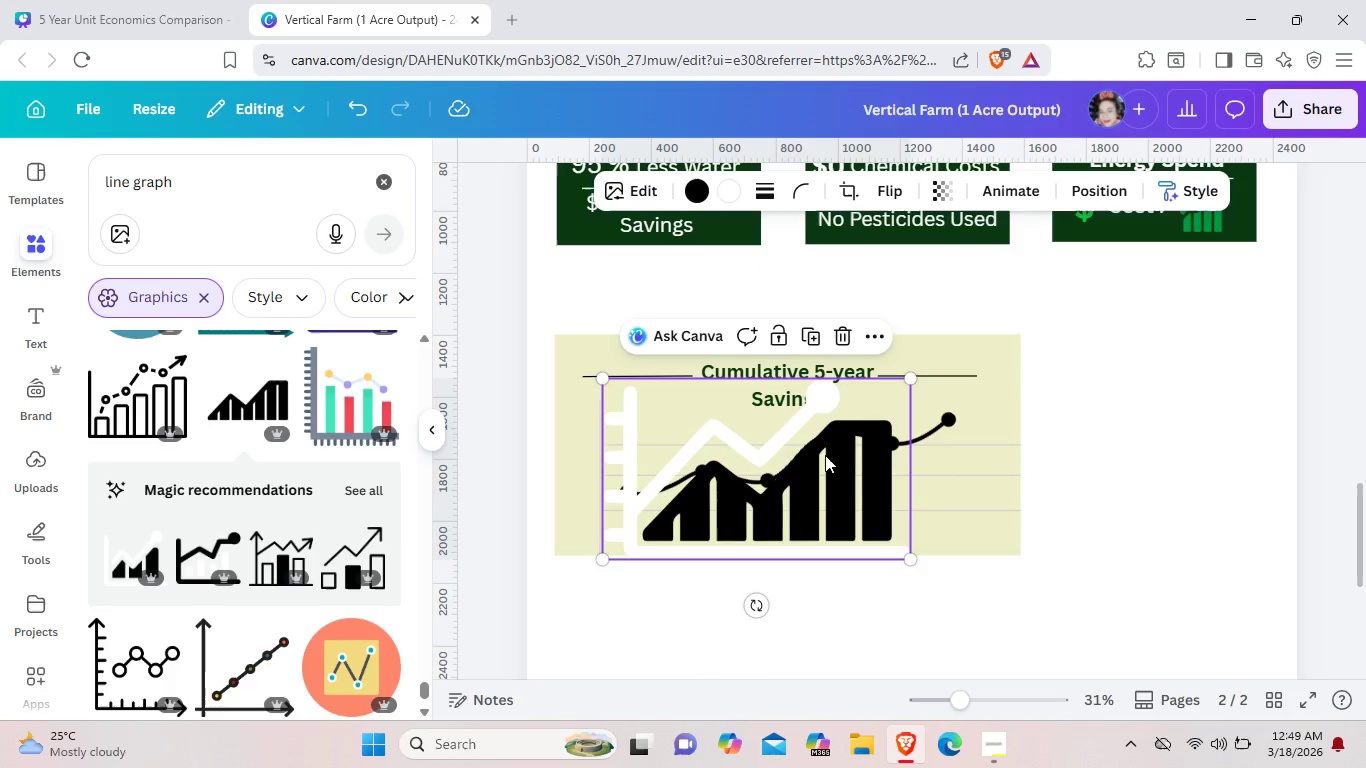 
left_click([840, 344])
 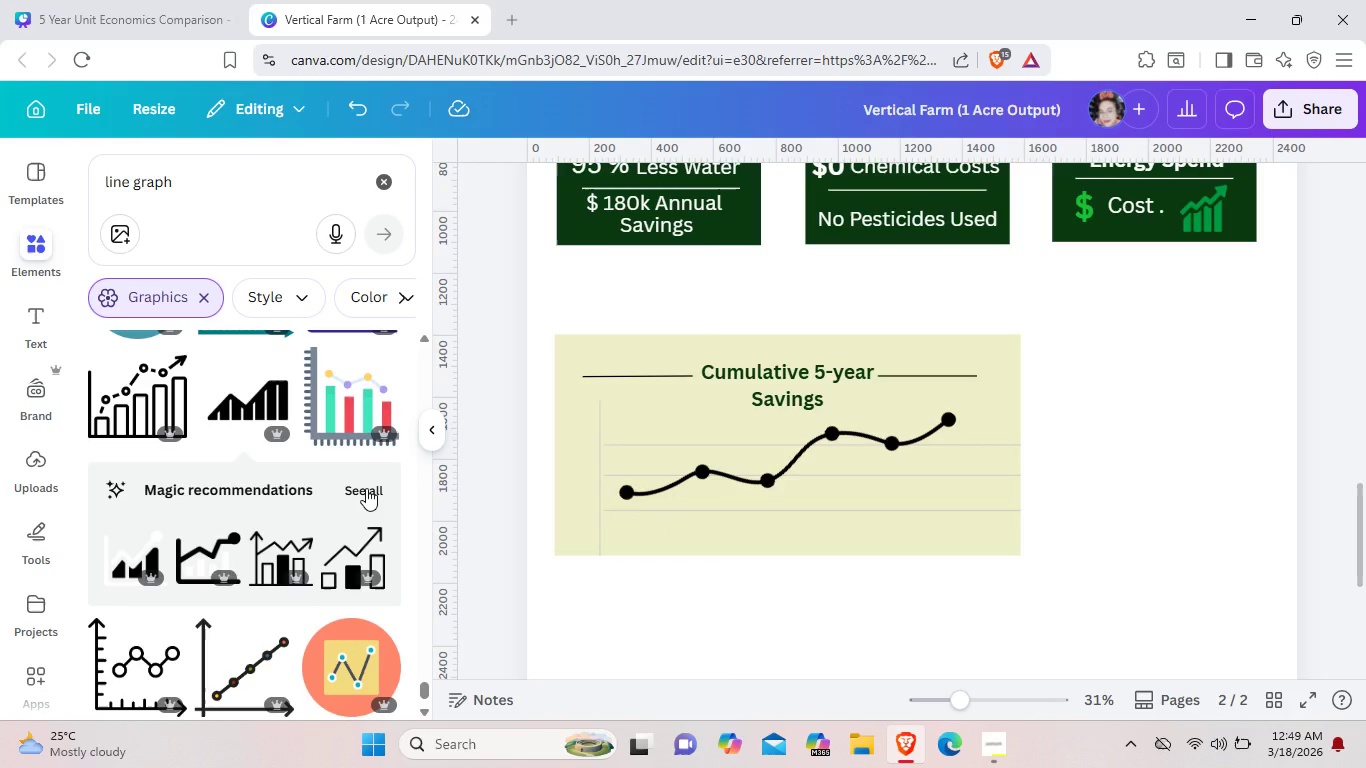 
left_click([366, 488])
 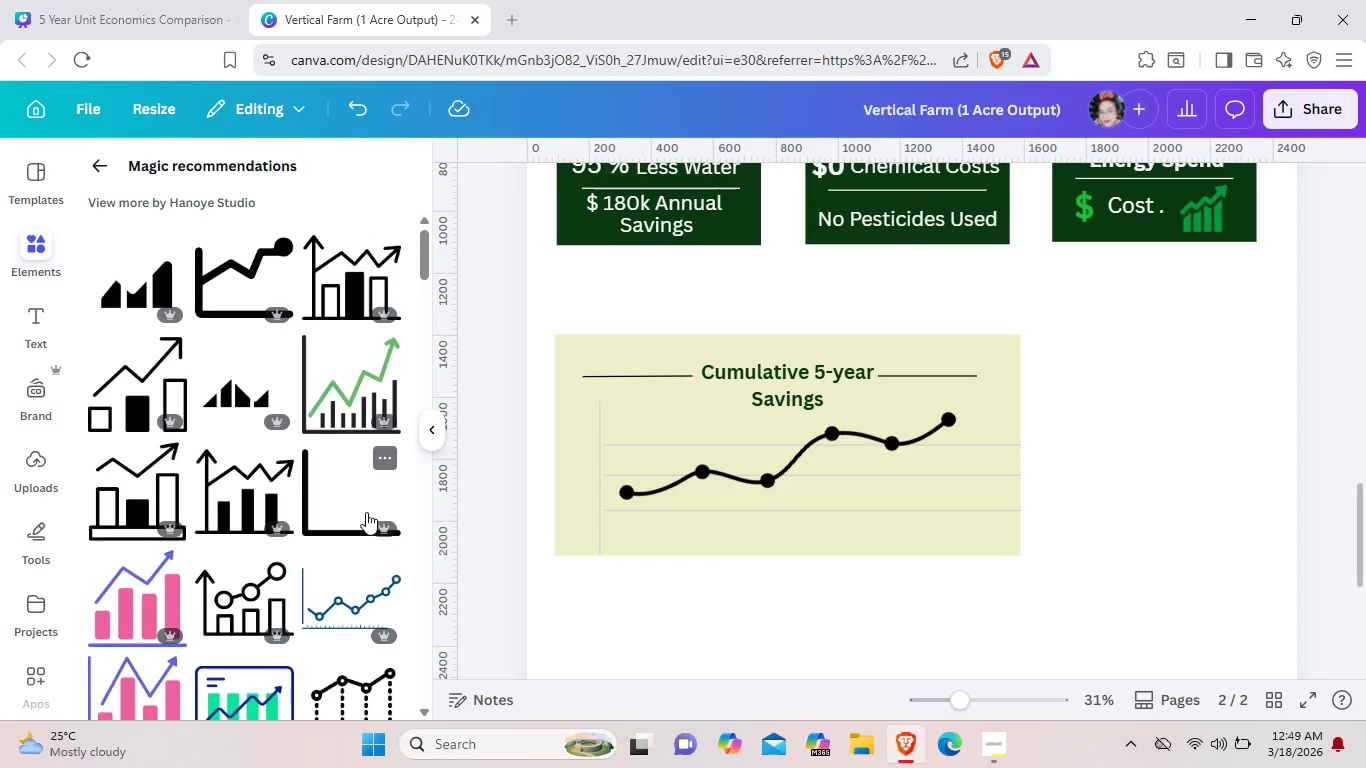 
scroll: coordinate [367, 513], scroll_direction: down, amount: 14.0
 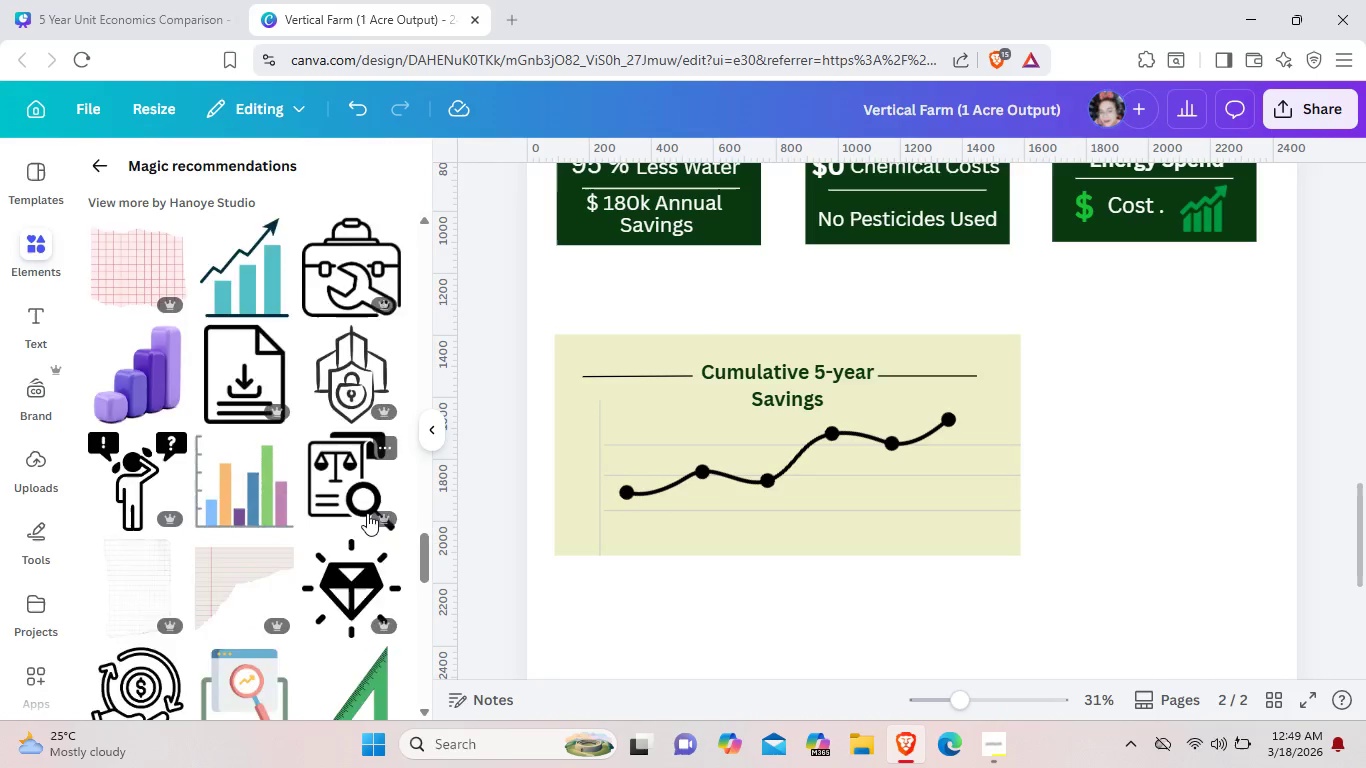 
left_click([584, 624])
 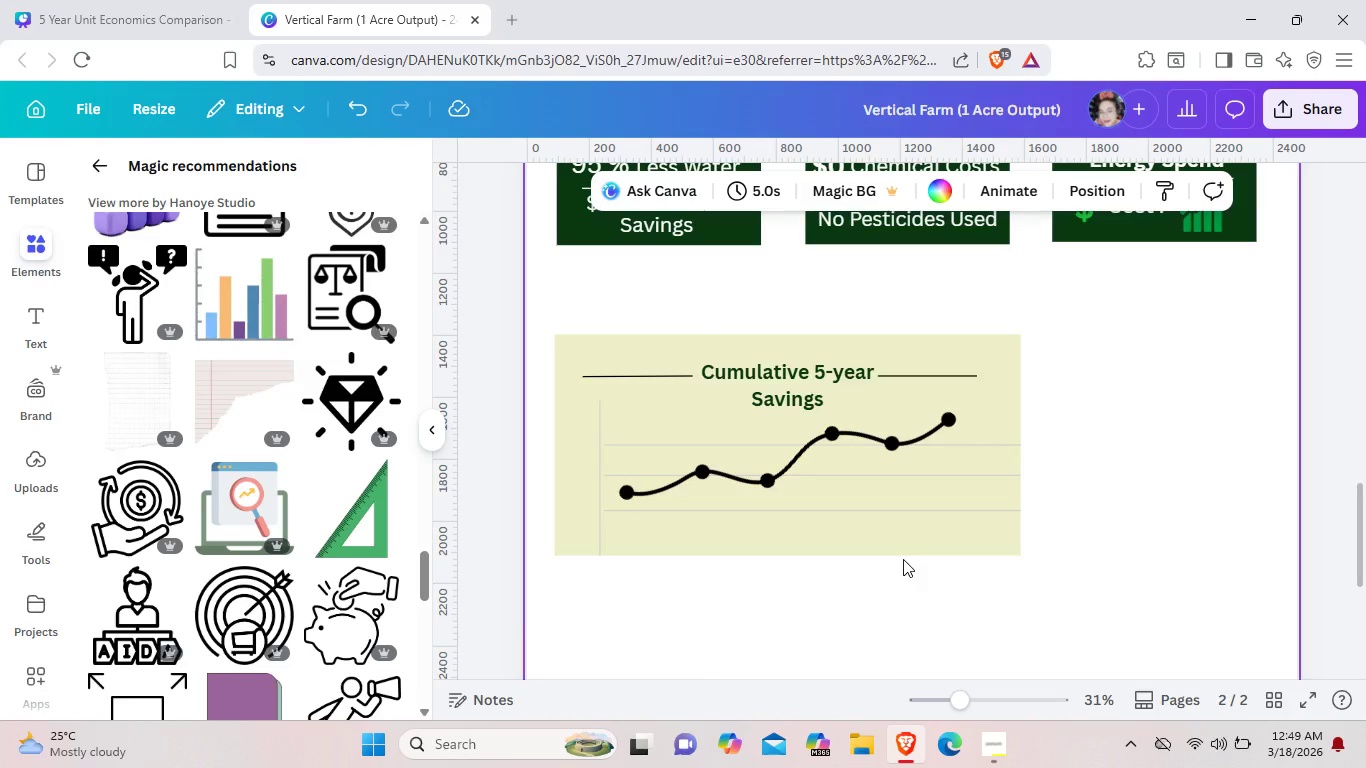 
scroll: coordinate [903, 559], scroll_direction: down, amount: 3.0
 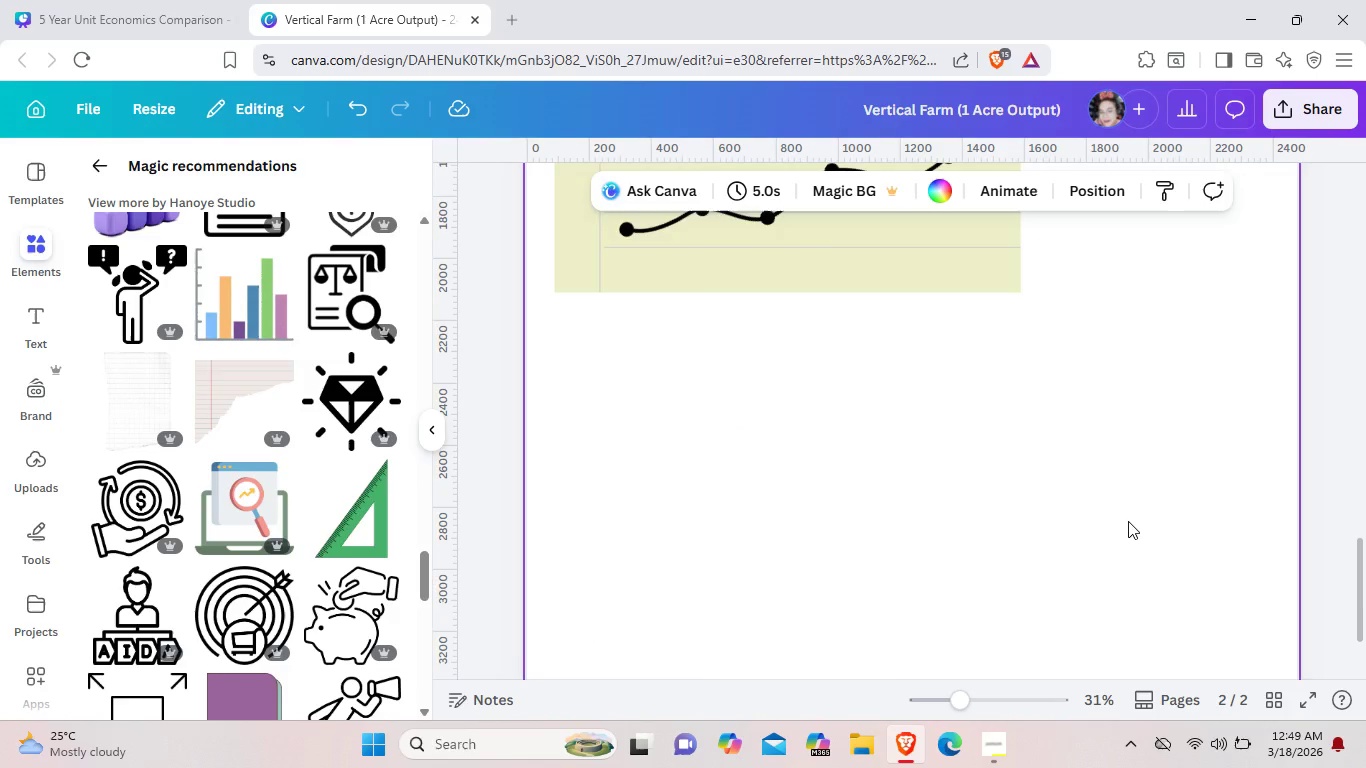 
scroll: coordinate [1128, 521], scroll_direction: up, amount: 2.0
 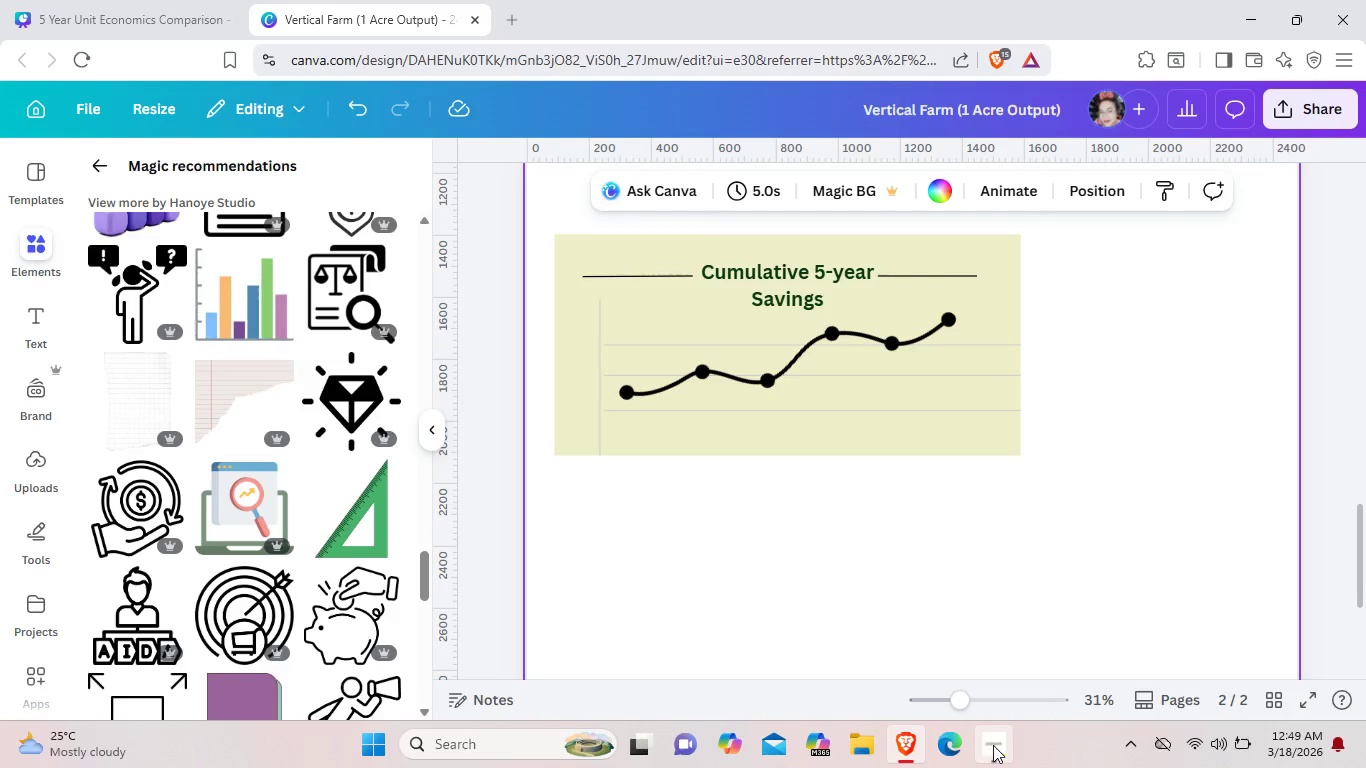 
left_click([993, 745])